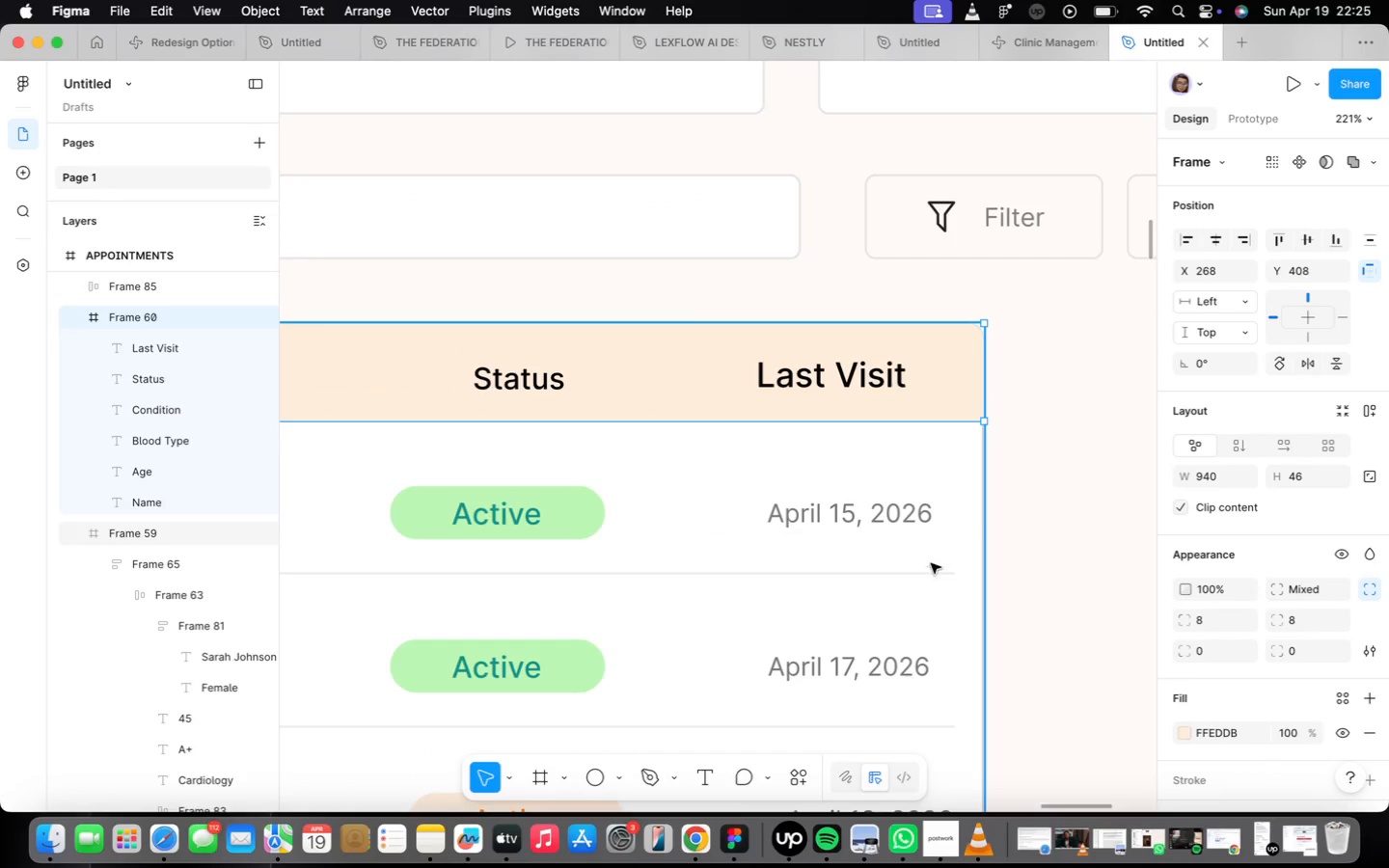 
scroll: coordinate [934, 548], scroll_direction: down, amount: 15.0
 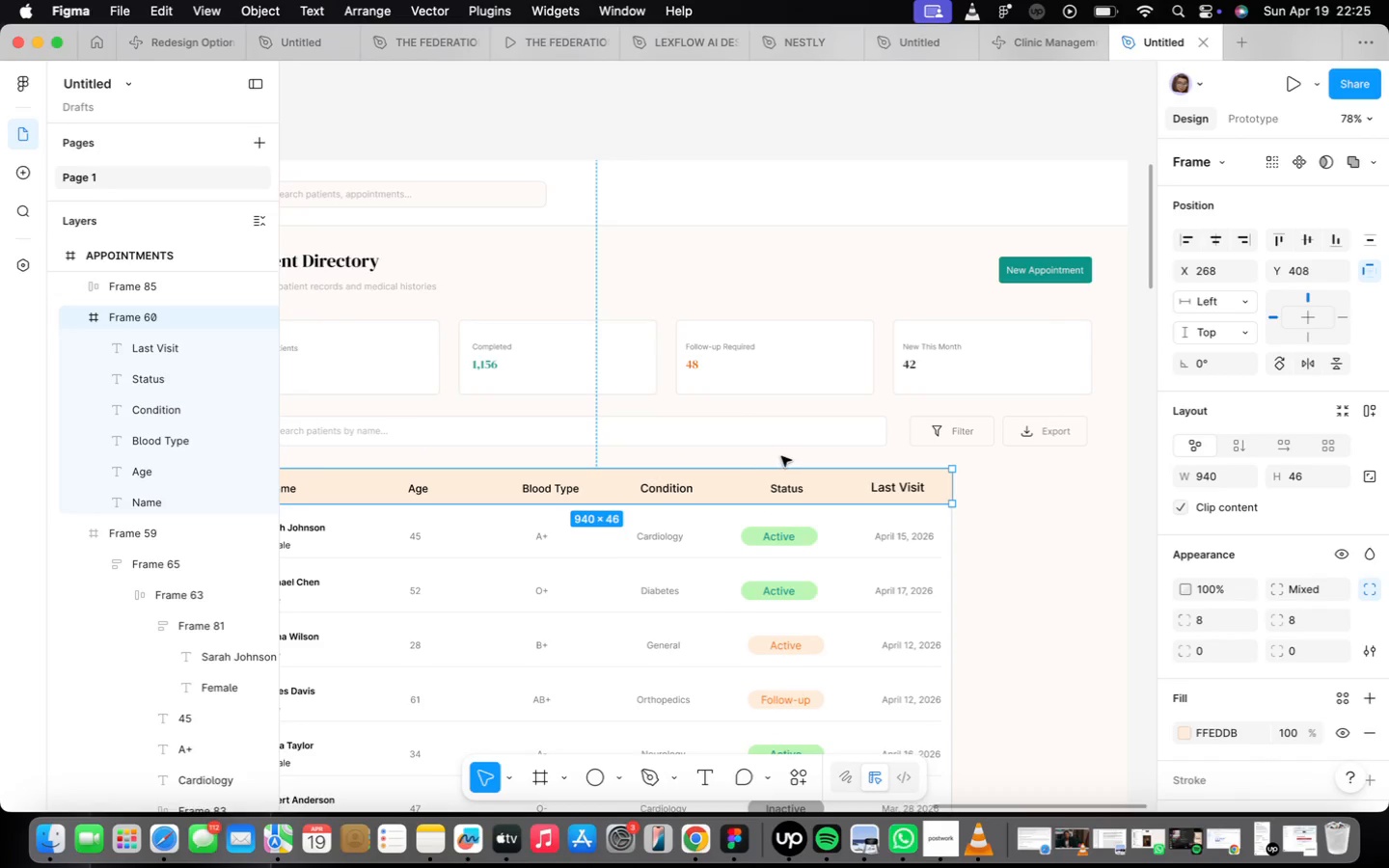 
left_click([763, 389])
 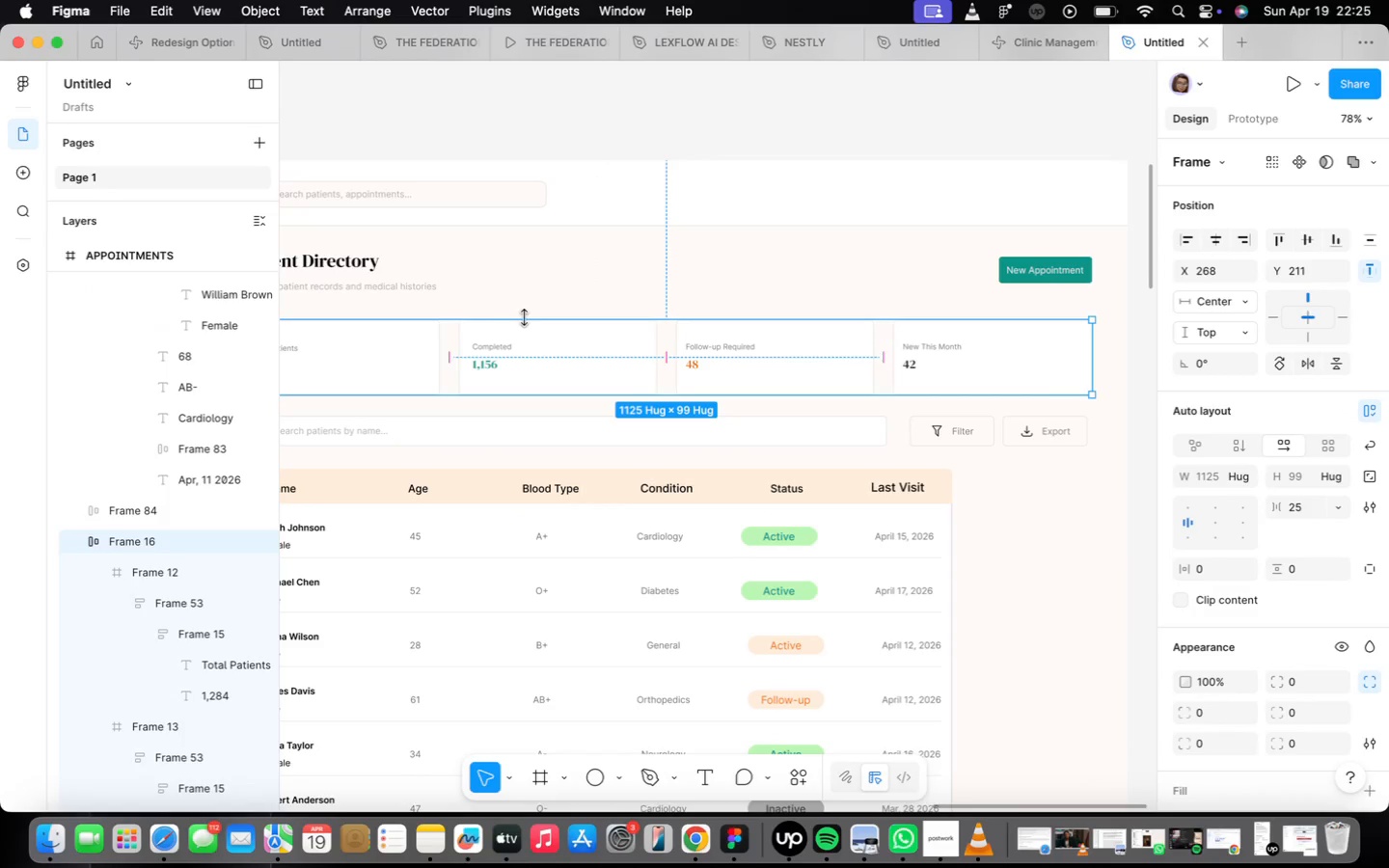 
left_click([440, 283])
 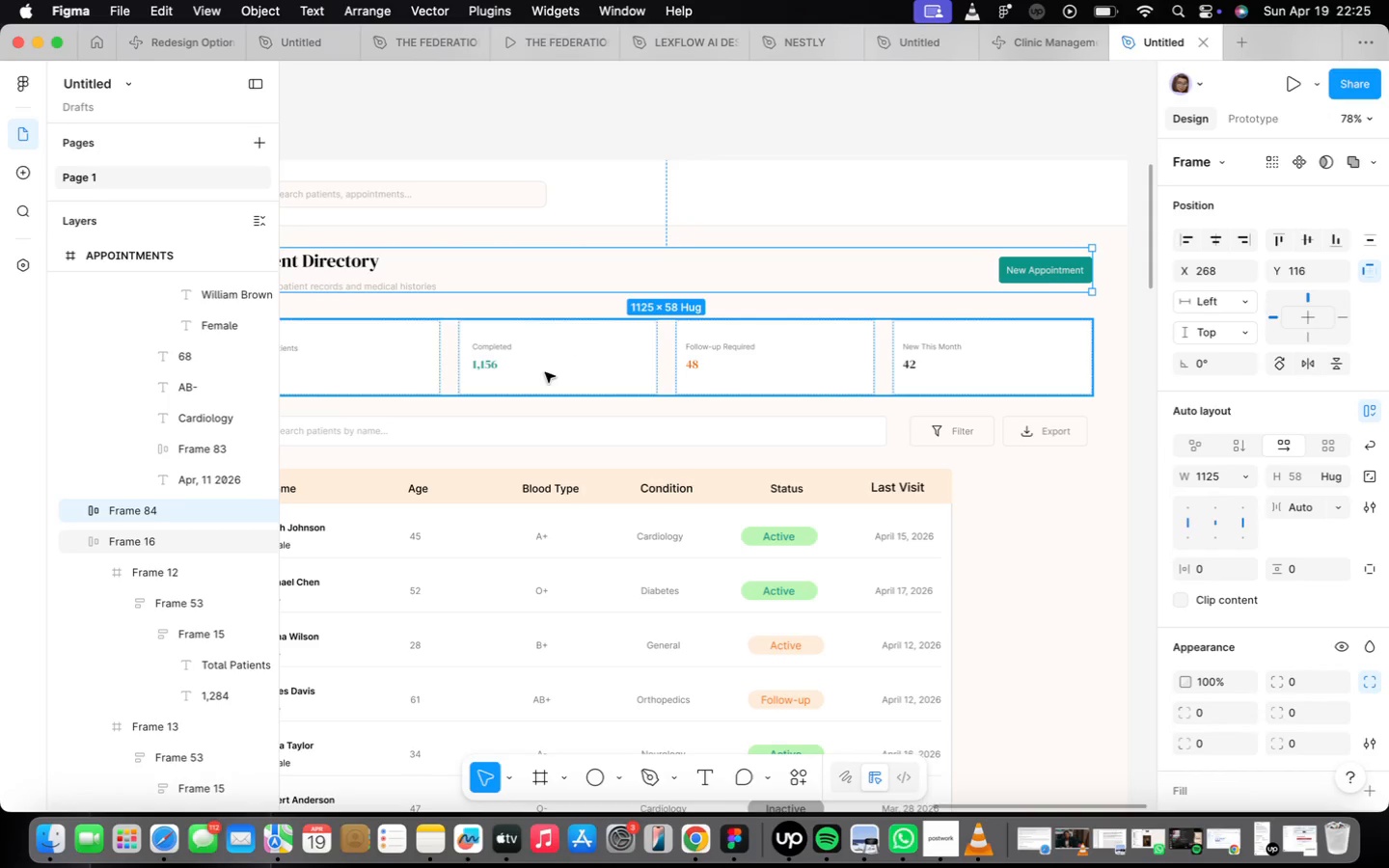 
scroll: coordinate [534, 374], scroll_direction: down, amount: 10.0
 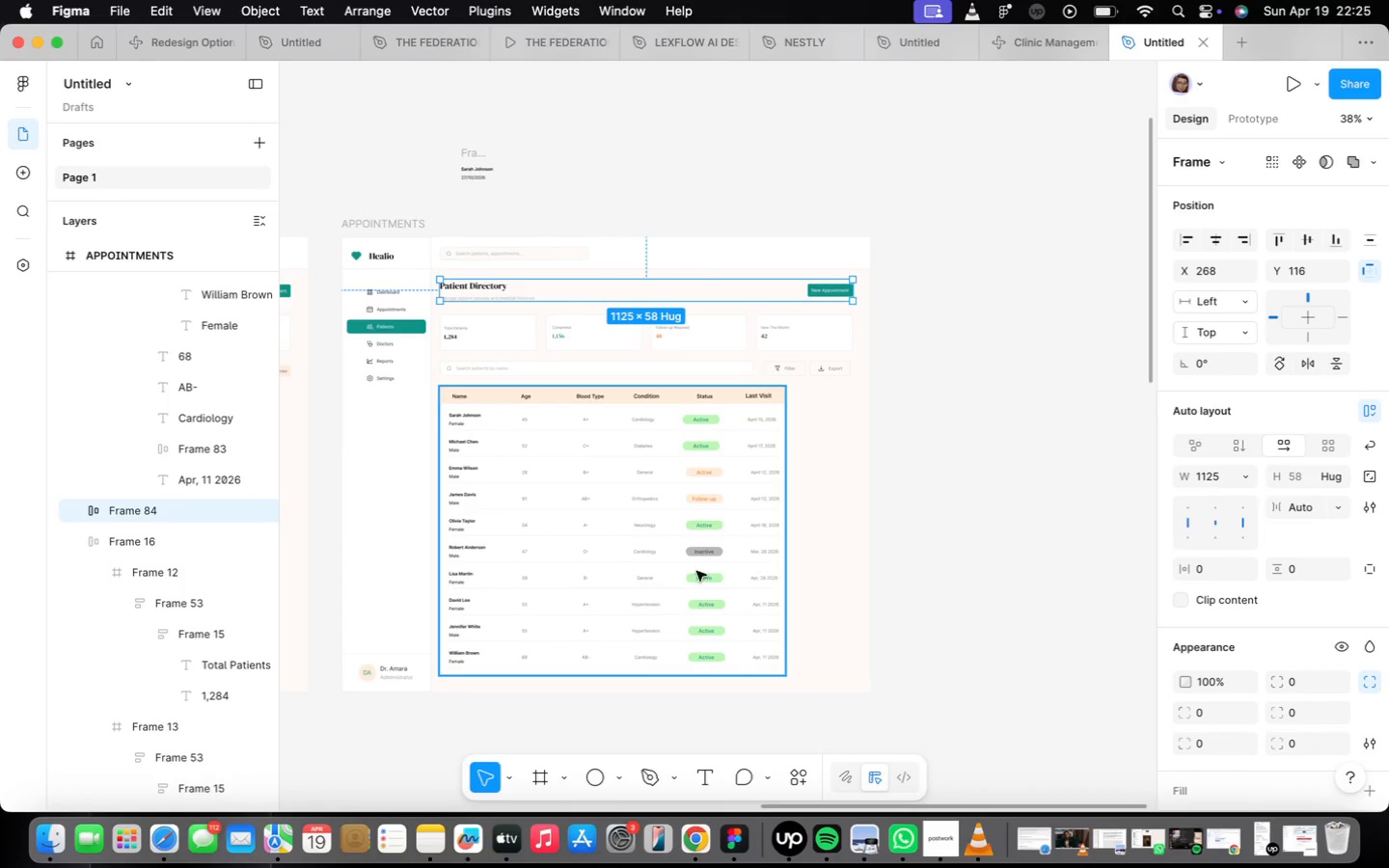 
scroll: coordinate [442, 608], scroll_direction: up, amount: 15.0
 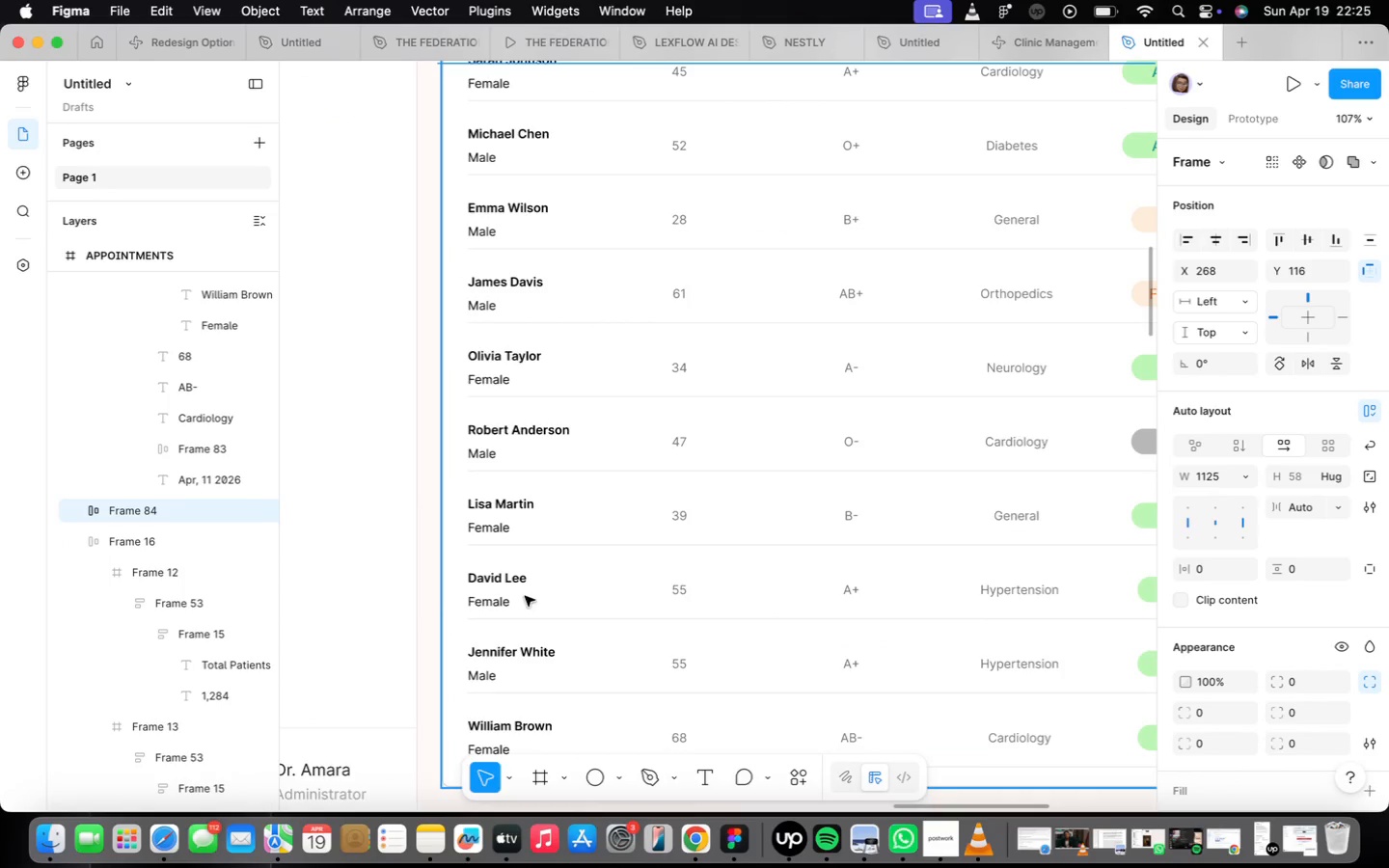 
scroll: coordinate [577, 502], scroll_direction: down, amount: 14.0
 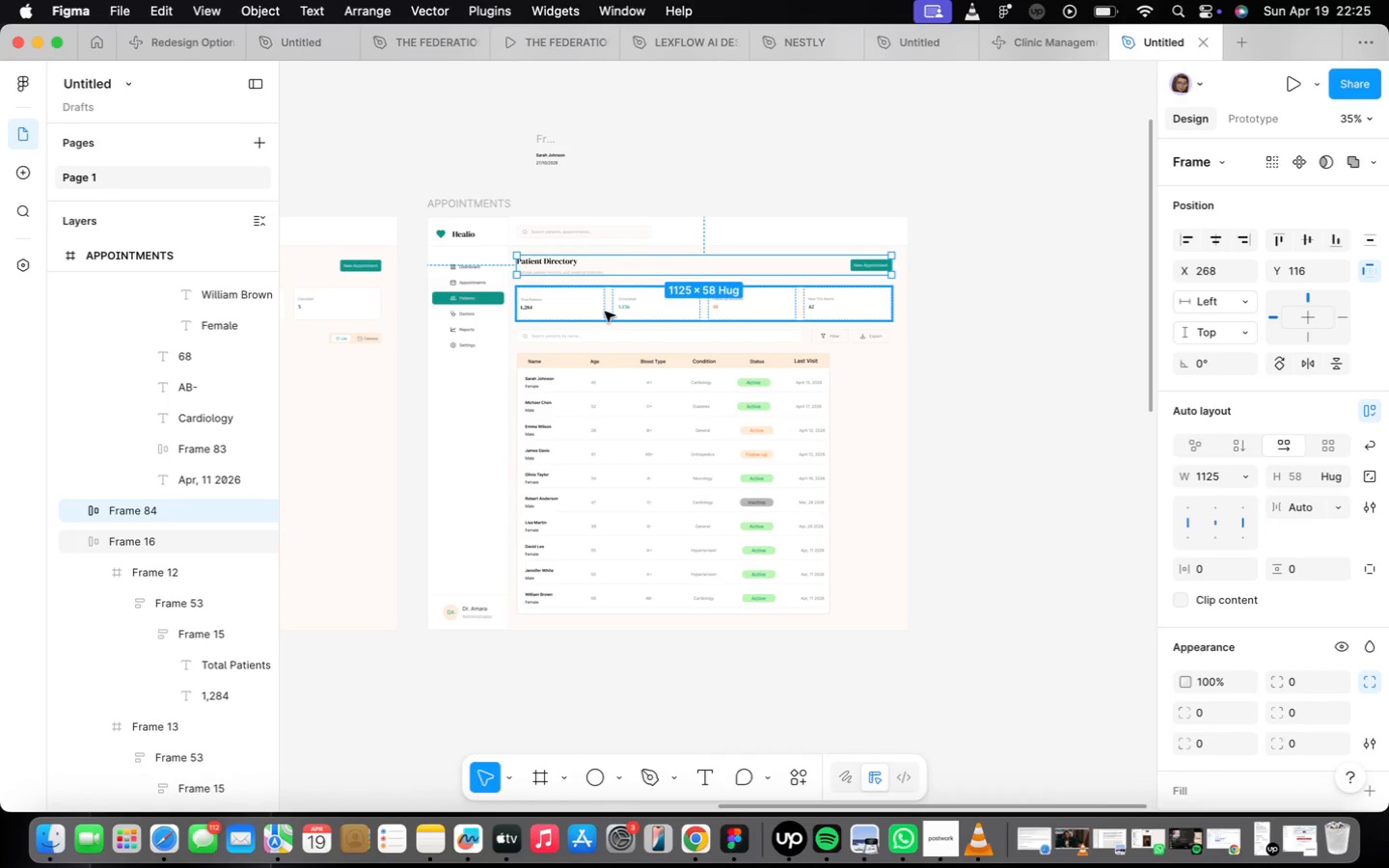 
left_click([608, 312])
 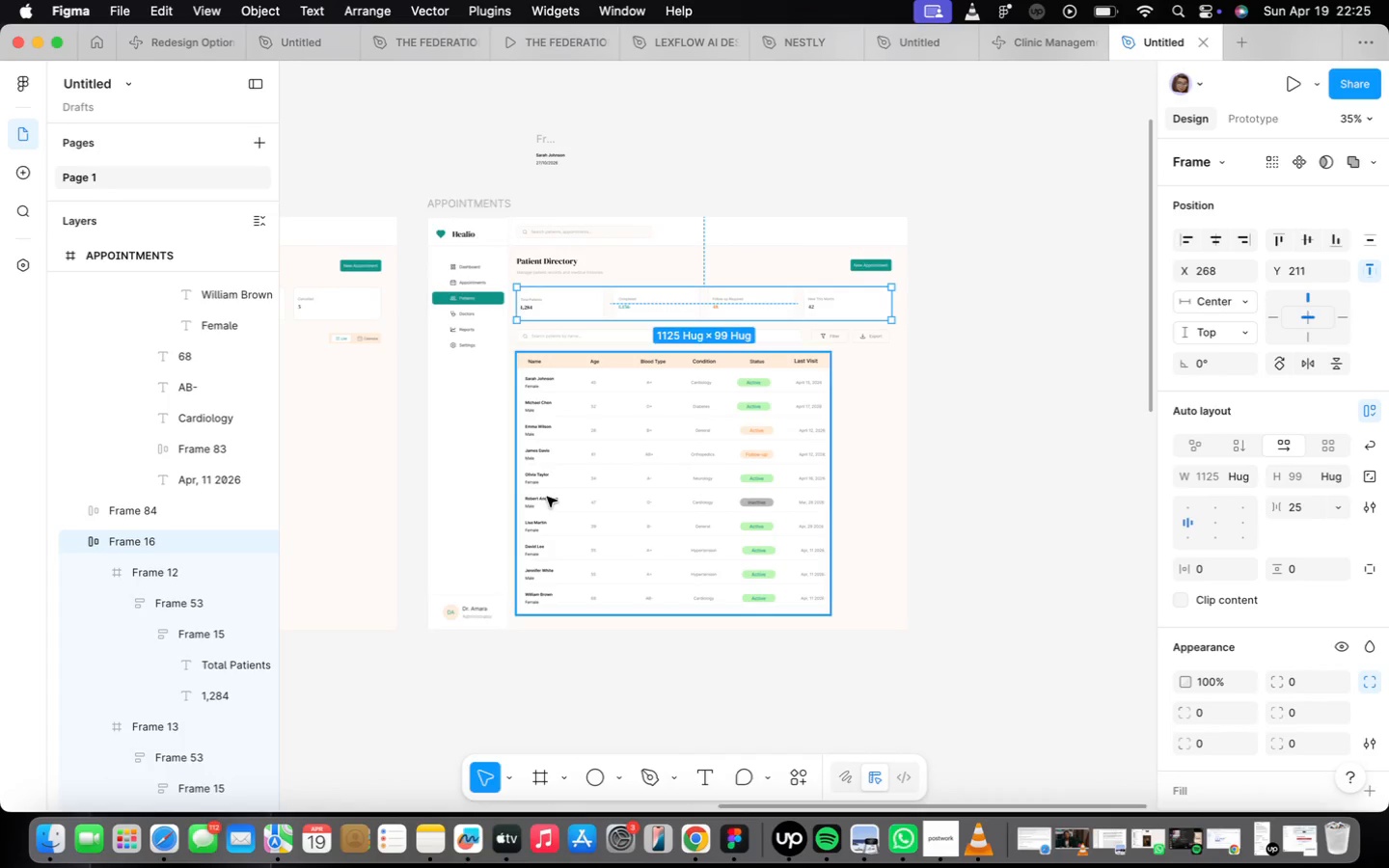 
scroll: coordinate [534, 365], scroll_direction: up, amount: 34.0
 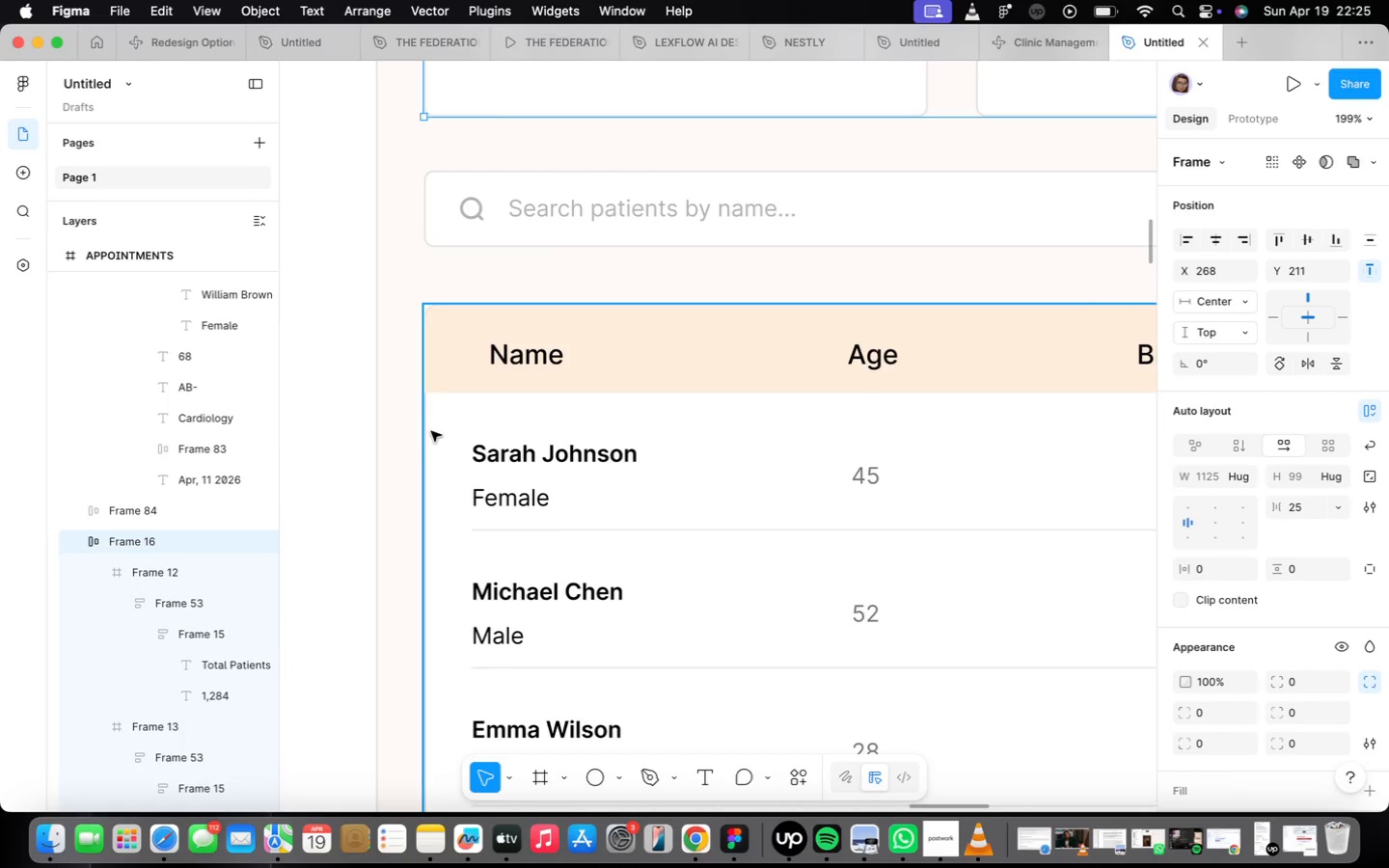 
scroll: coordinate [452, 400], scroll_direction: down, amount: 22.0
 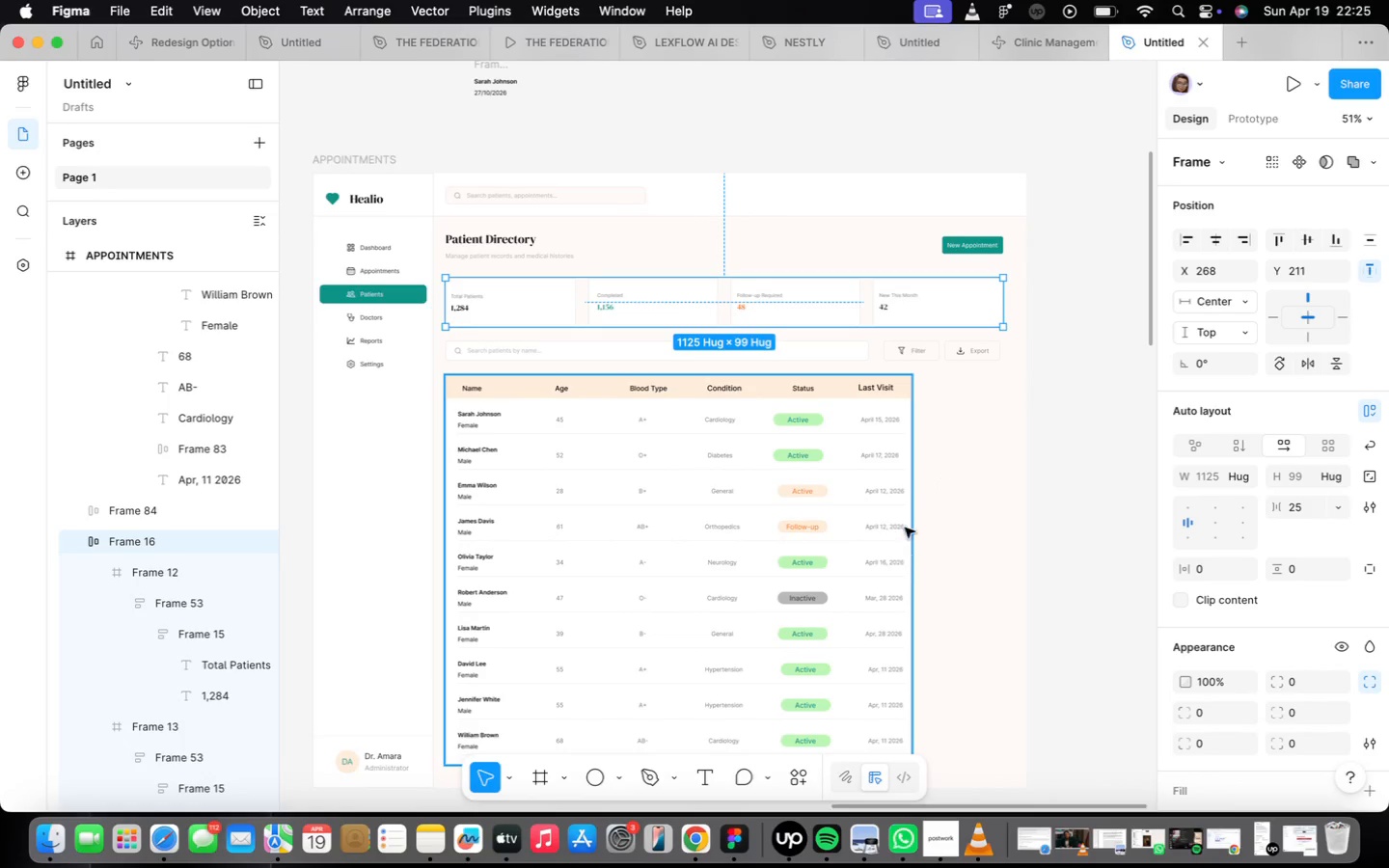 
scroll: coordinate [848, 529], scroll_direction: up, amount: 16.0
 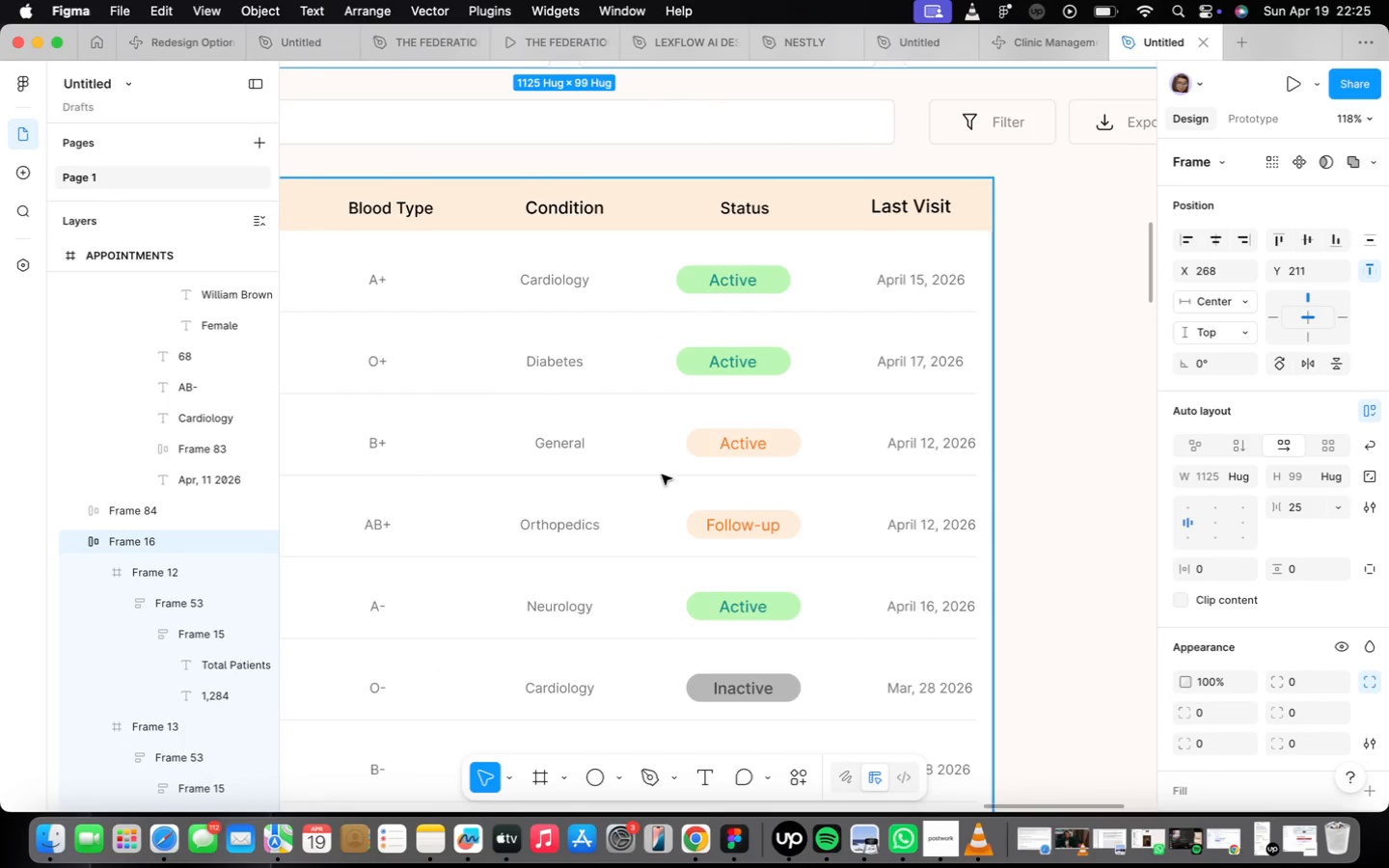 
scroll: coordinate [693, 461], scroll_direction: down, amount: 16.0
 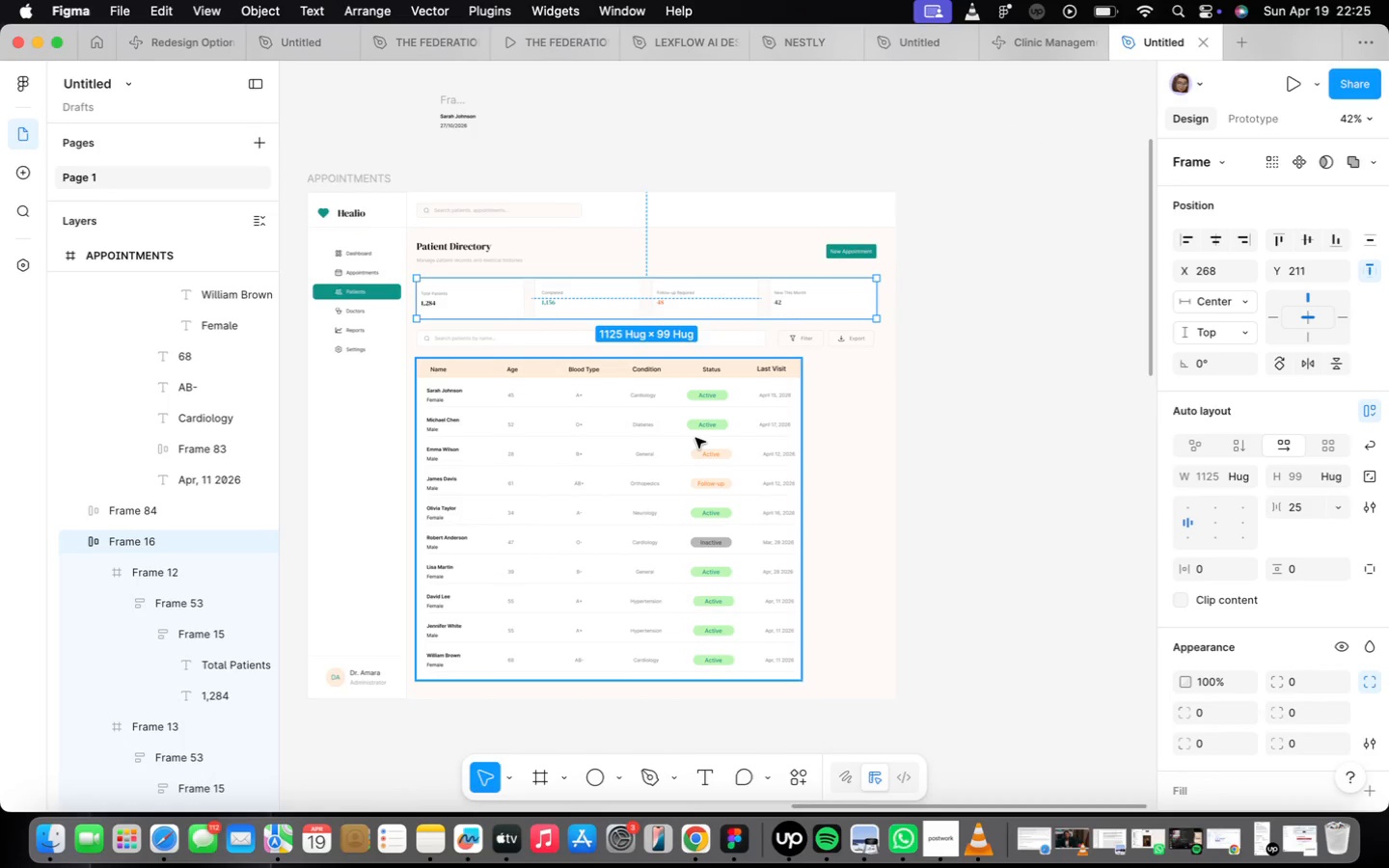 
scroll: coordinate [695, 440], scroll_direction: up, amount: 17.0
 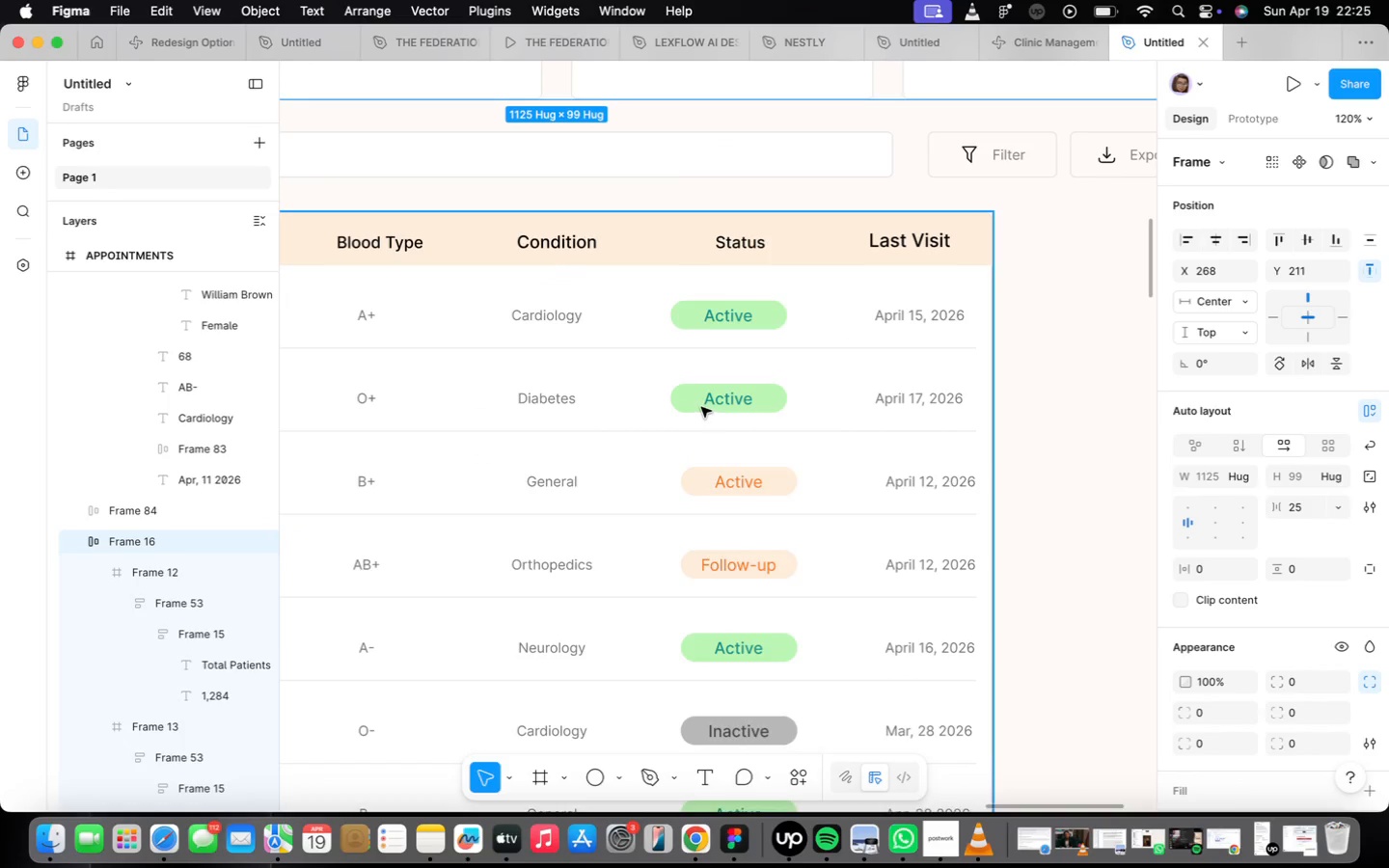 
double_click([701, 407])
 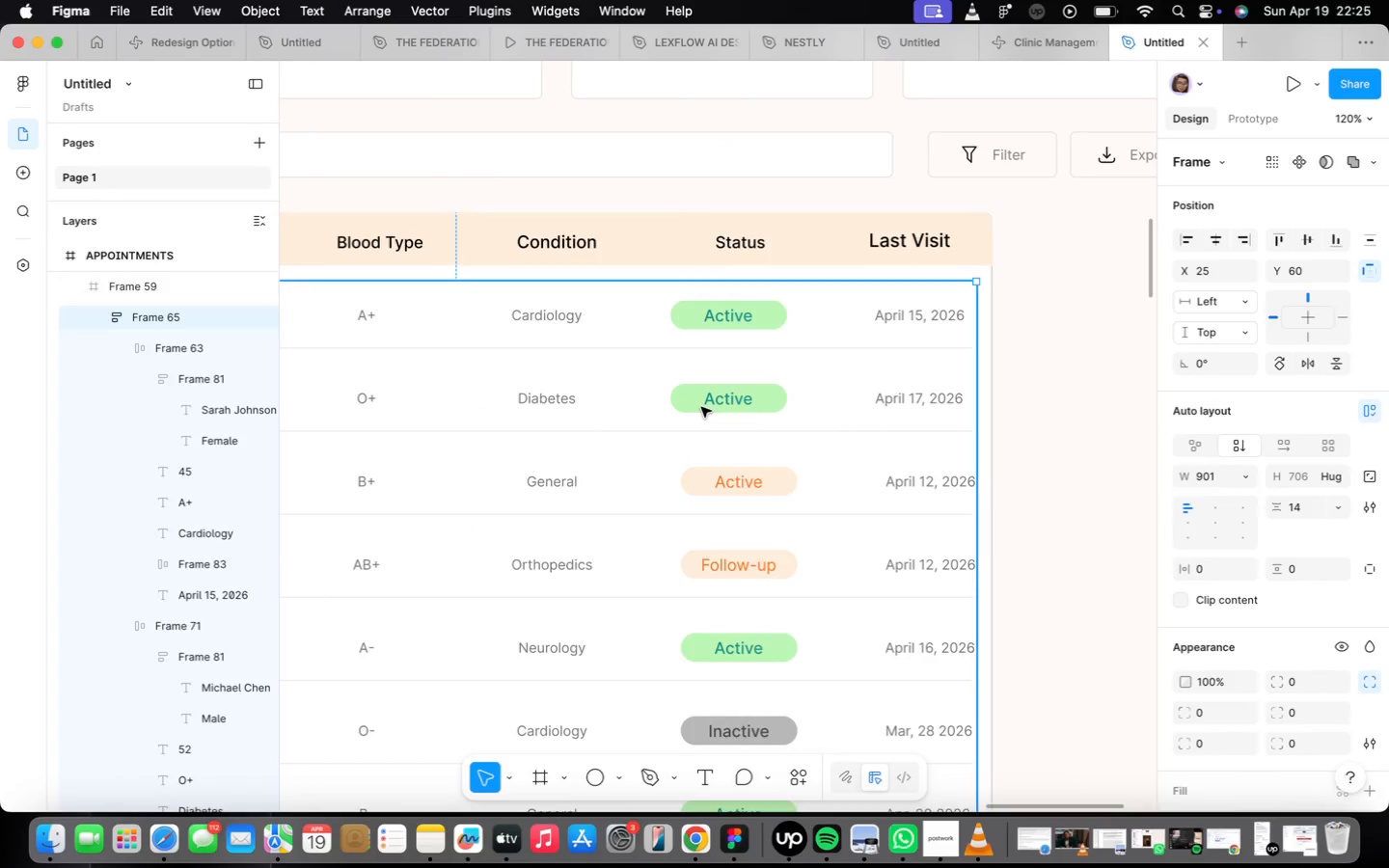 
triple_click([701, 407])
 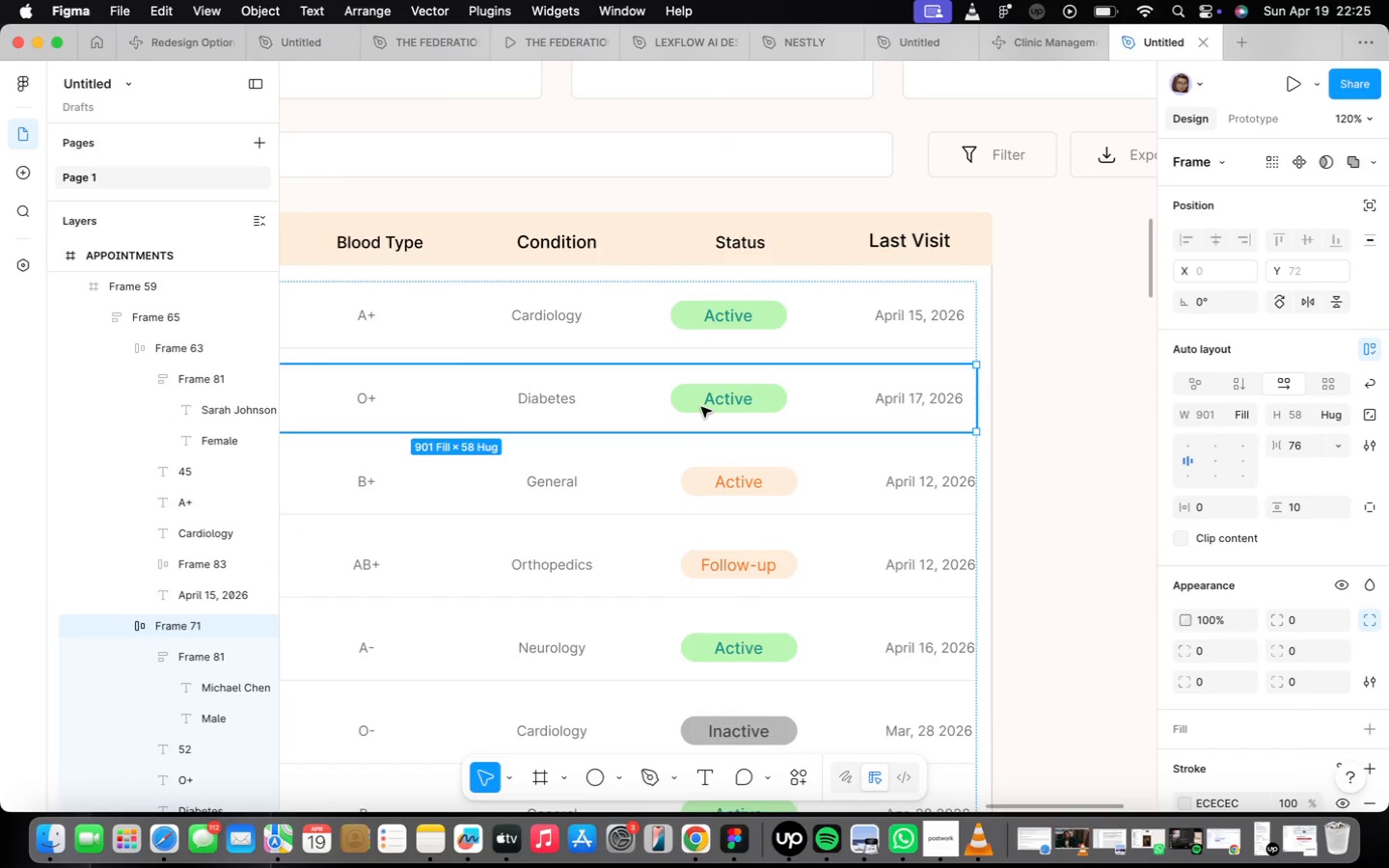 
left_click([701, 407])
 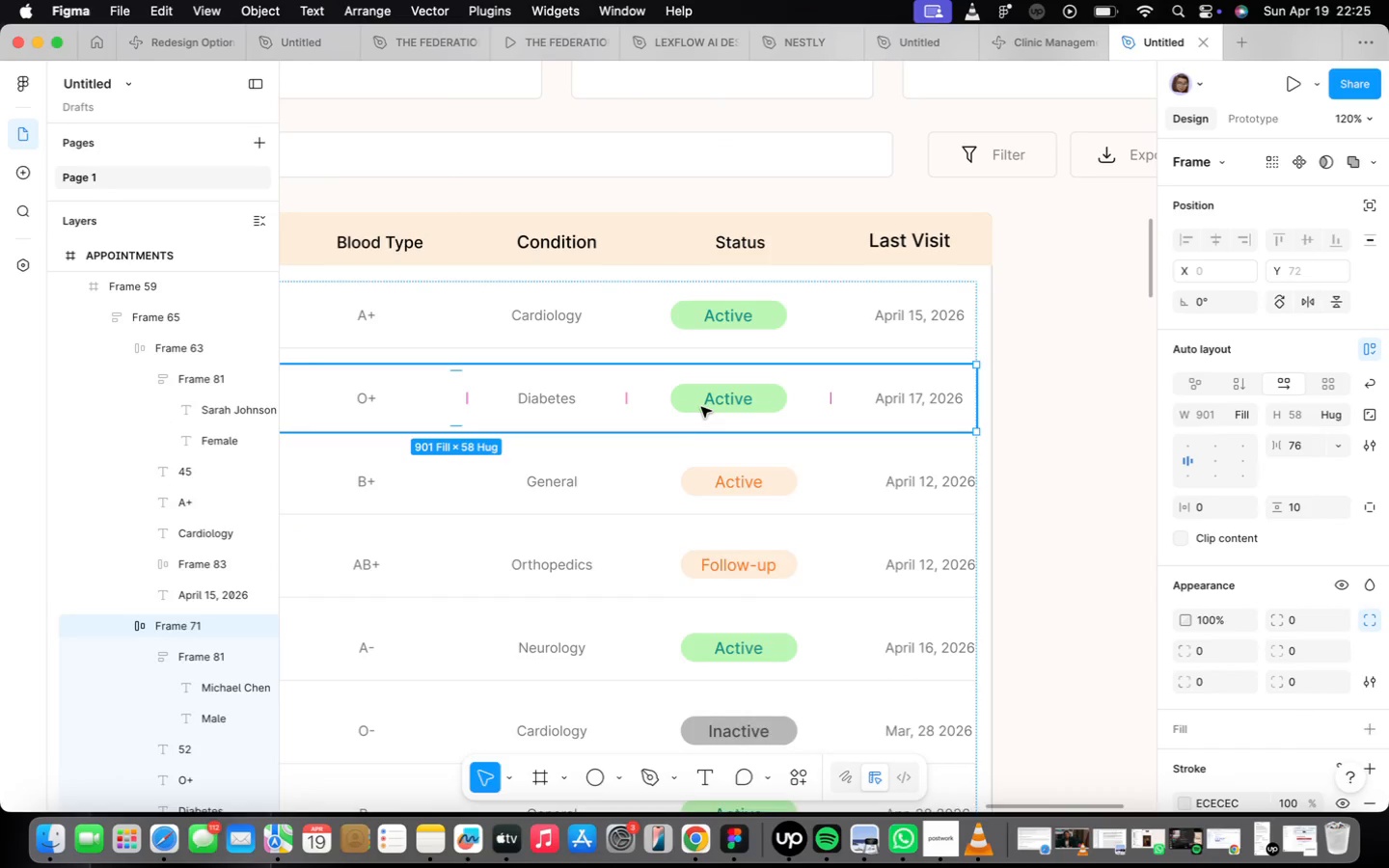 
double_click([701, 407])
 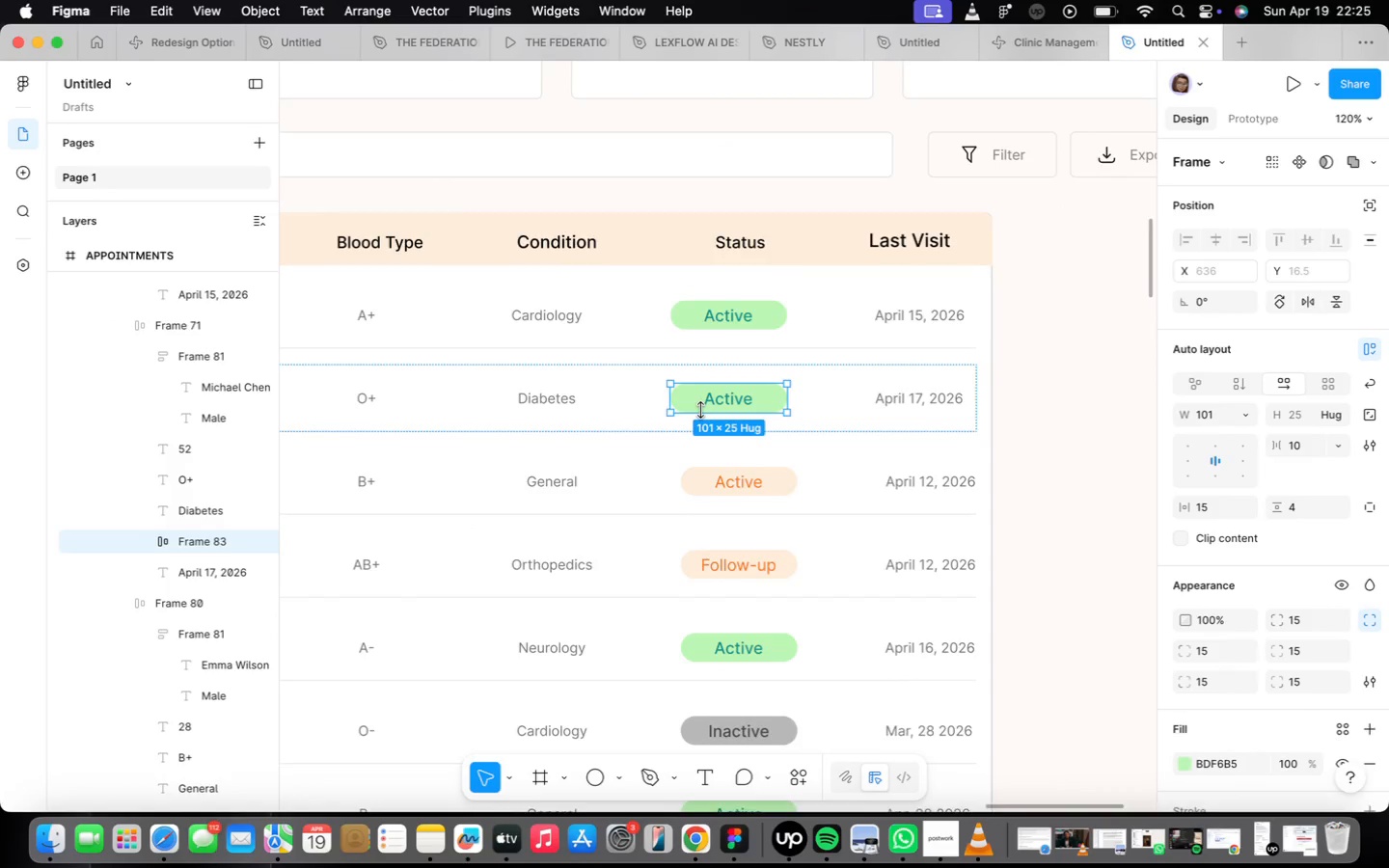 
scroll: coordinate [700, 410], scroll_direction: down, amount: 9.0
 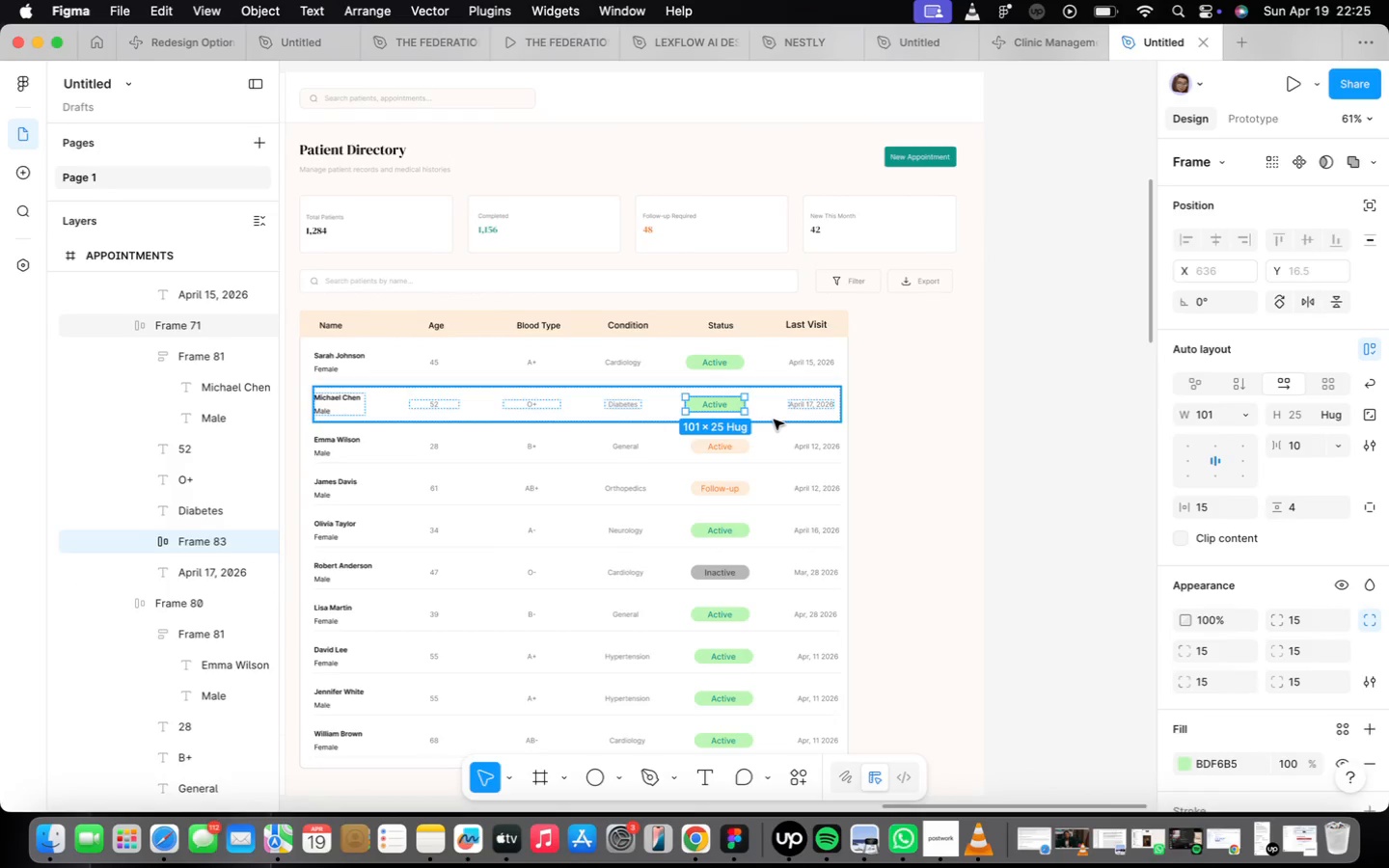 
left_click([770, 420])
 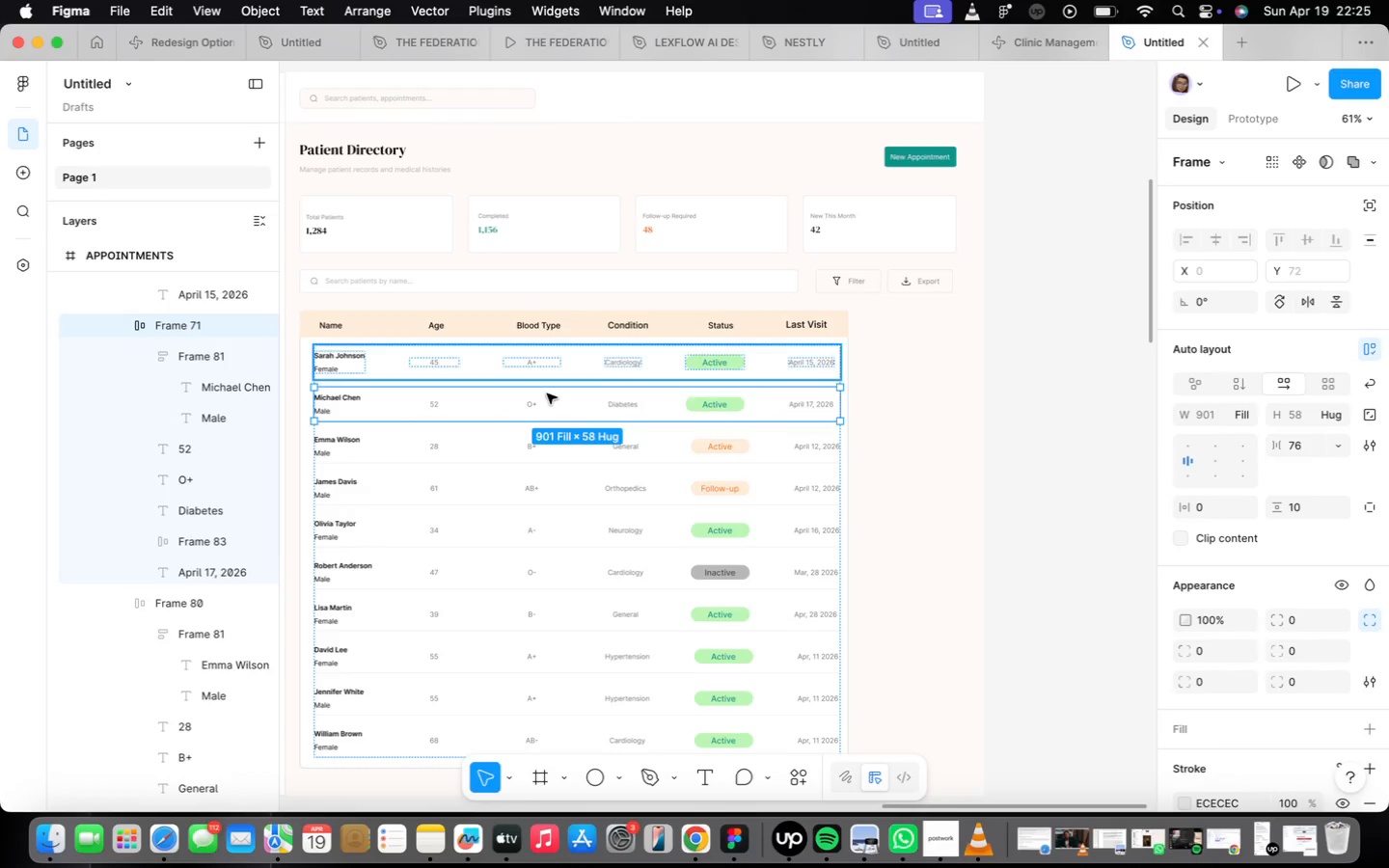 
wait(5.83)
 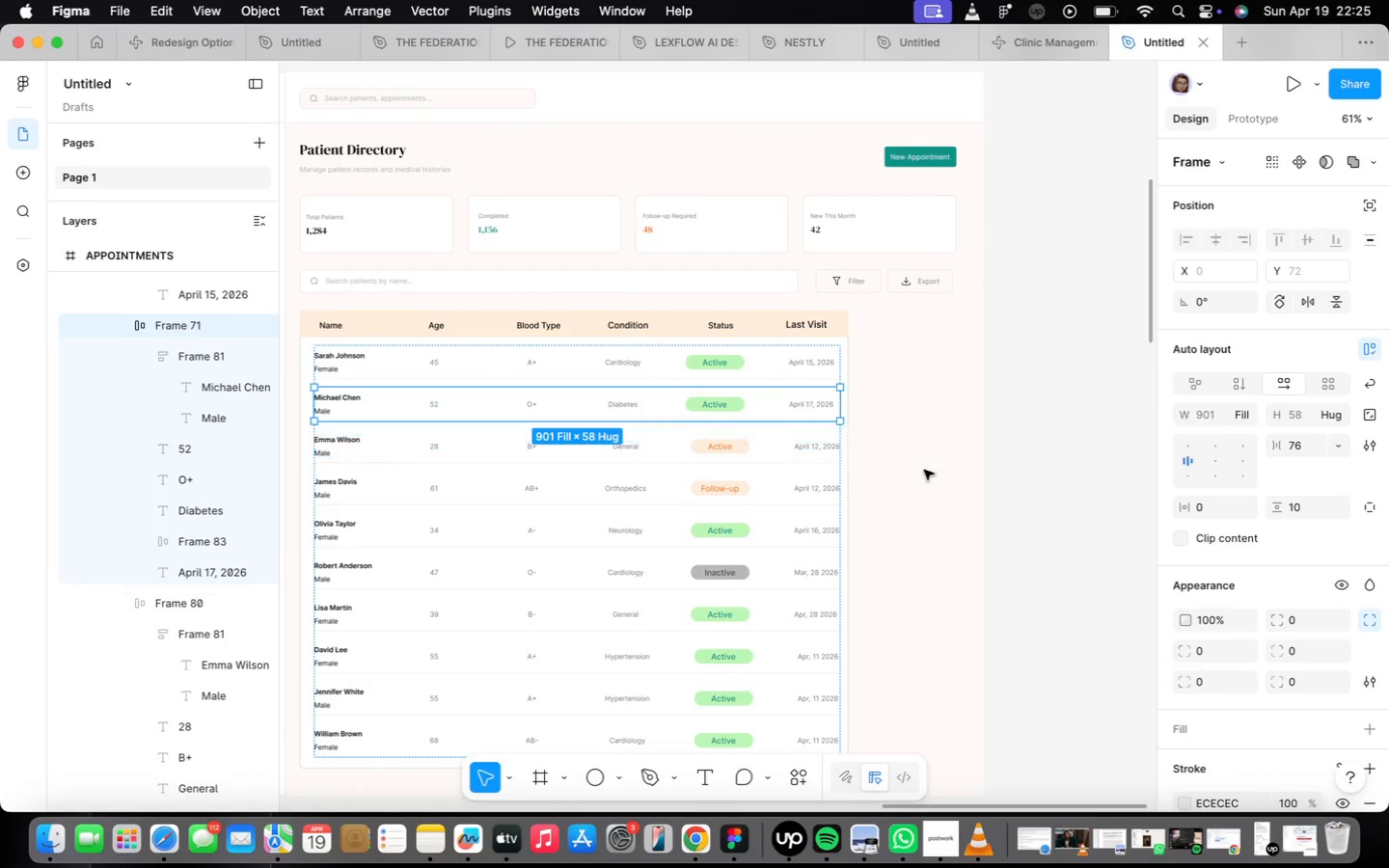 
left_click([512, 367])
 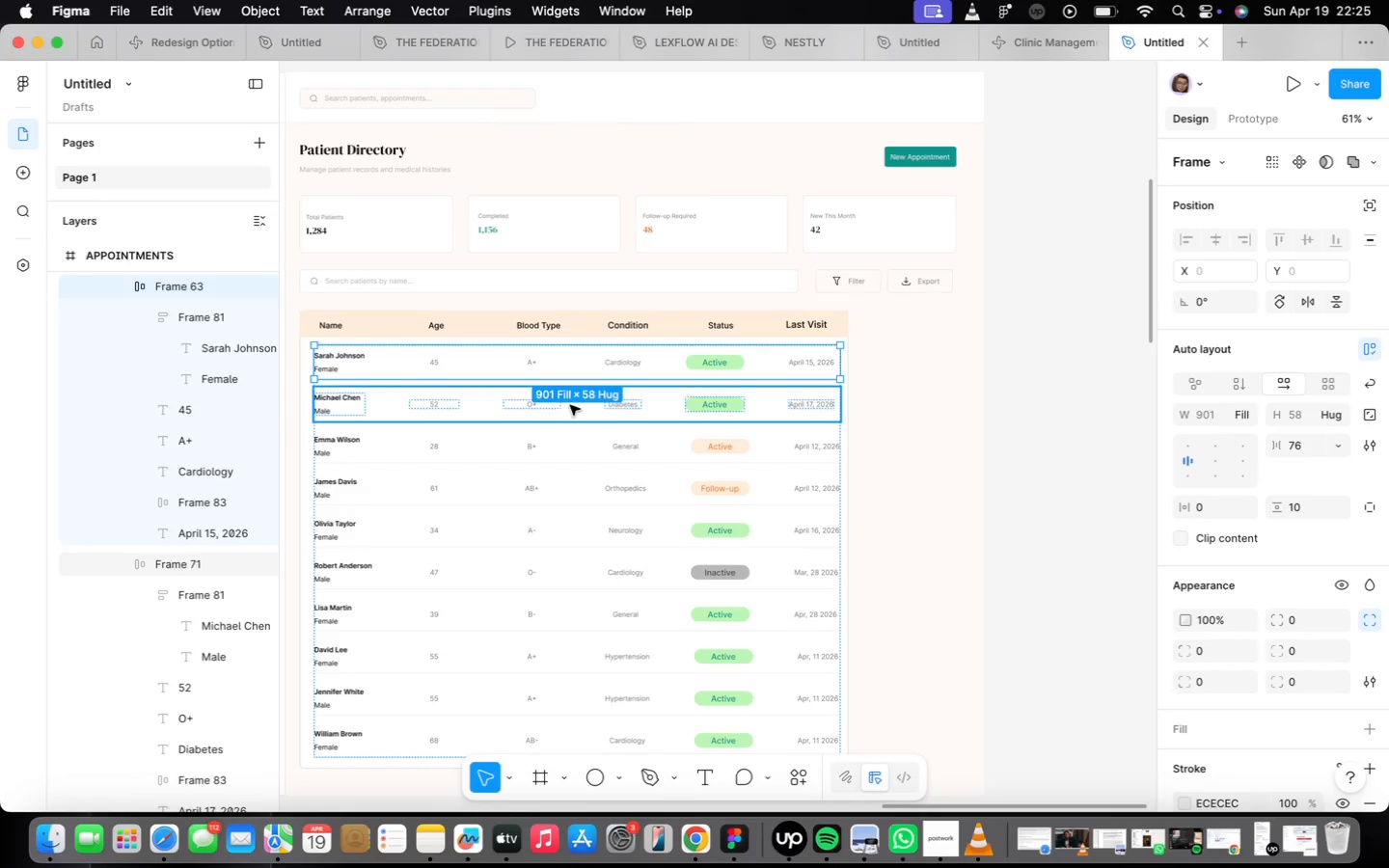 
left_click([568, 404])
 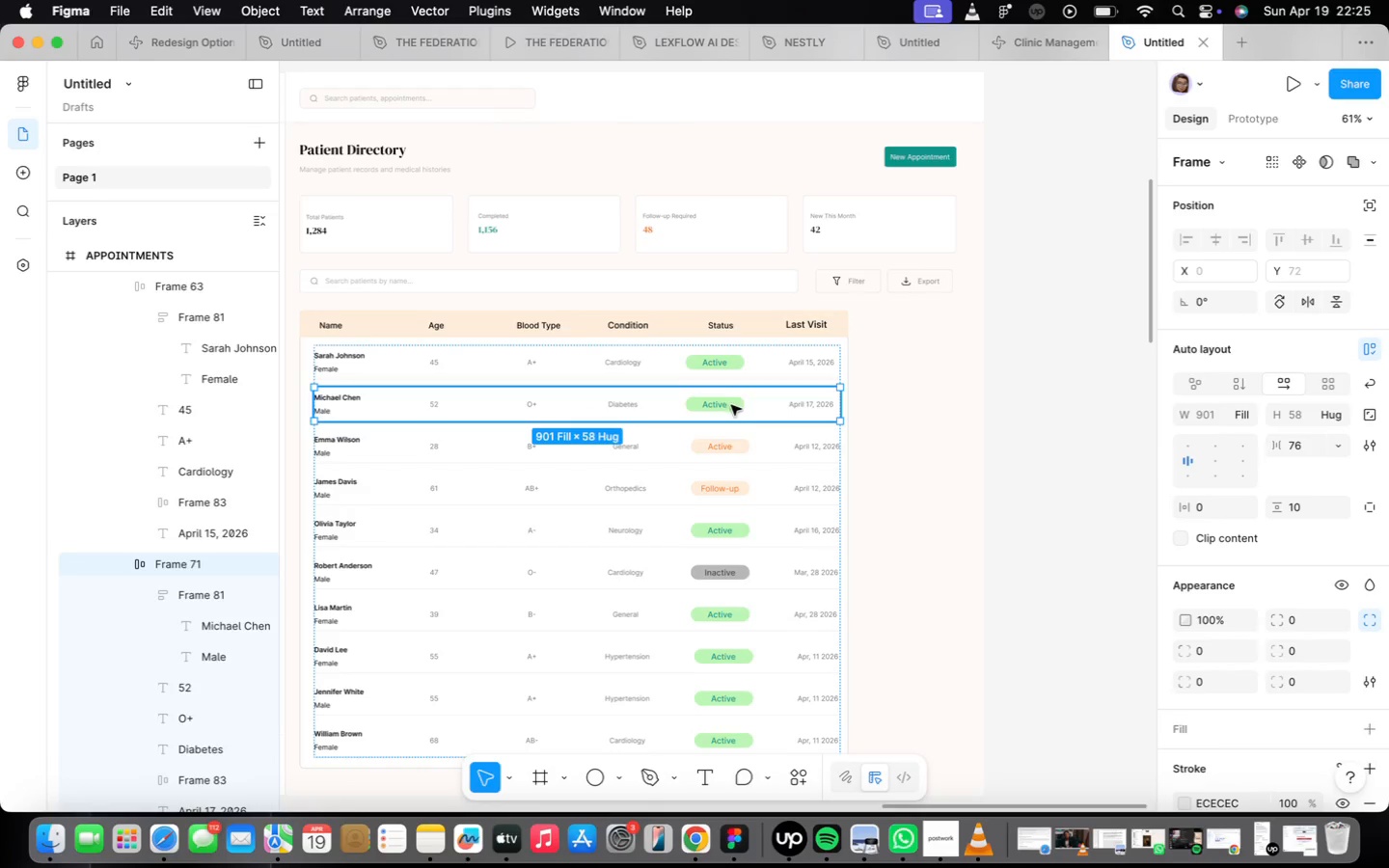 
scroll: coordinate [732, 409], scroll_direction: up, amount: 13.0
 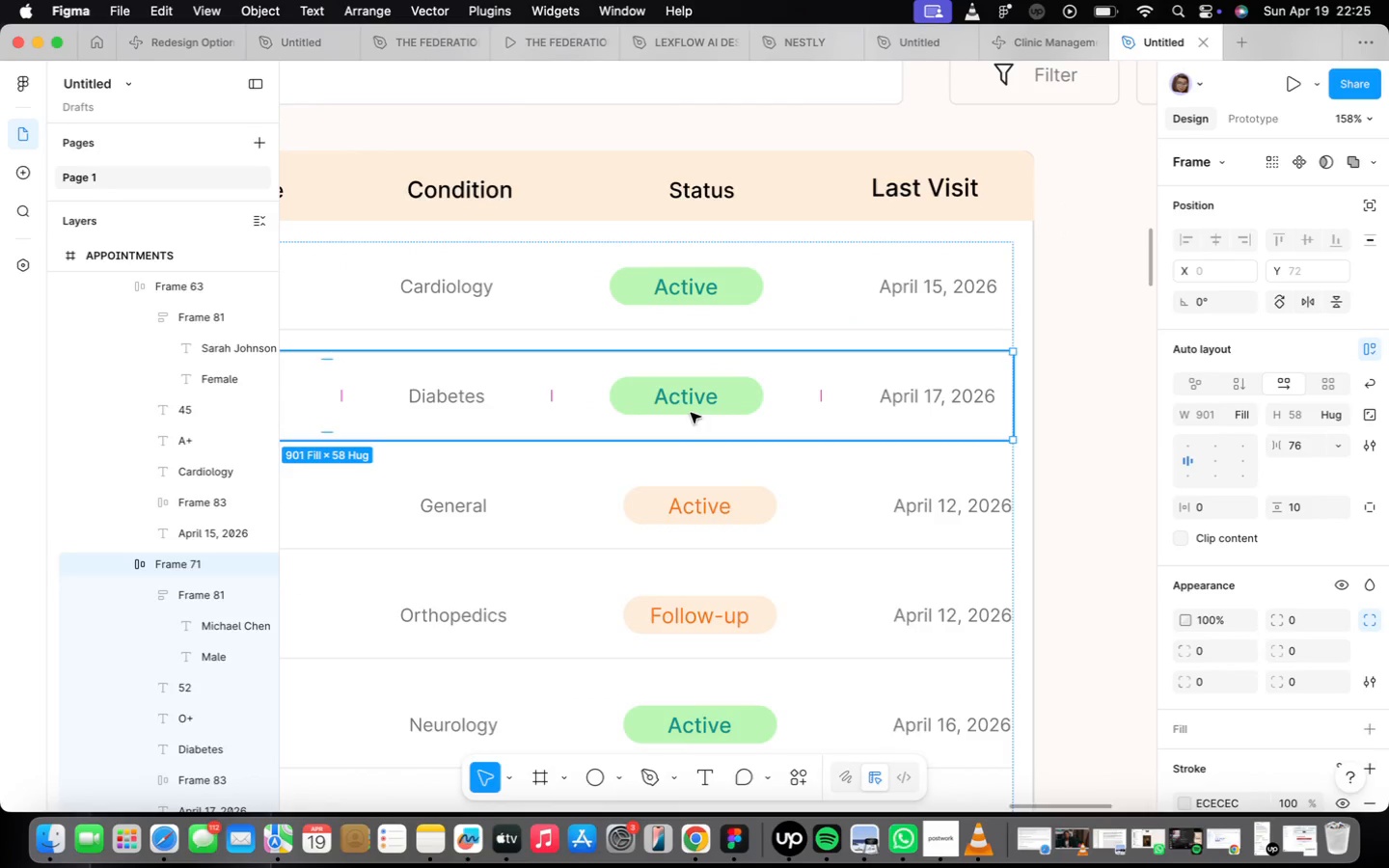 
scroll: coordinate [689, 413], scroll_direction: down, amount: 15.0
 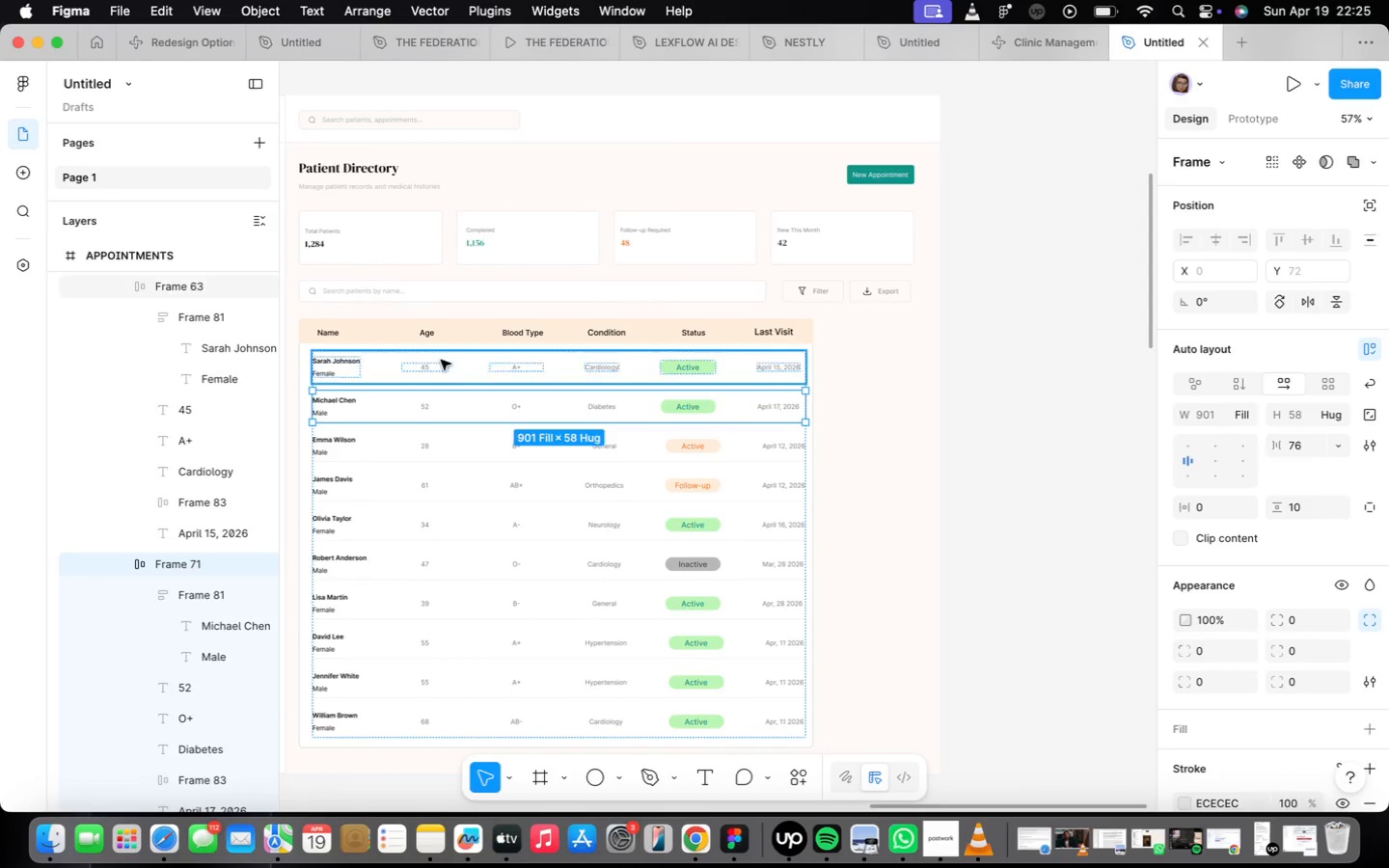 
scroll: coordinate [688, 415], scroll_direction: up, amount: 6.0
 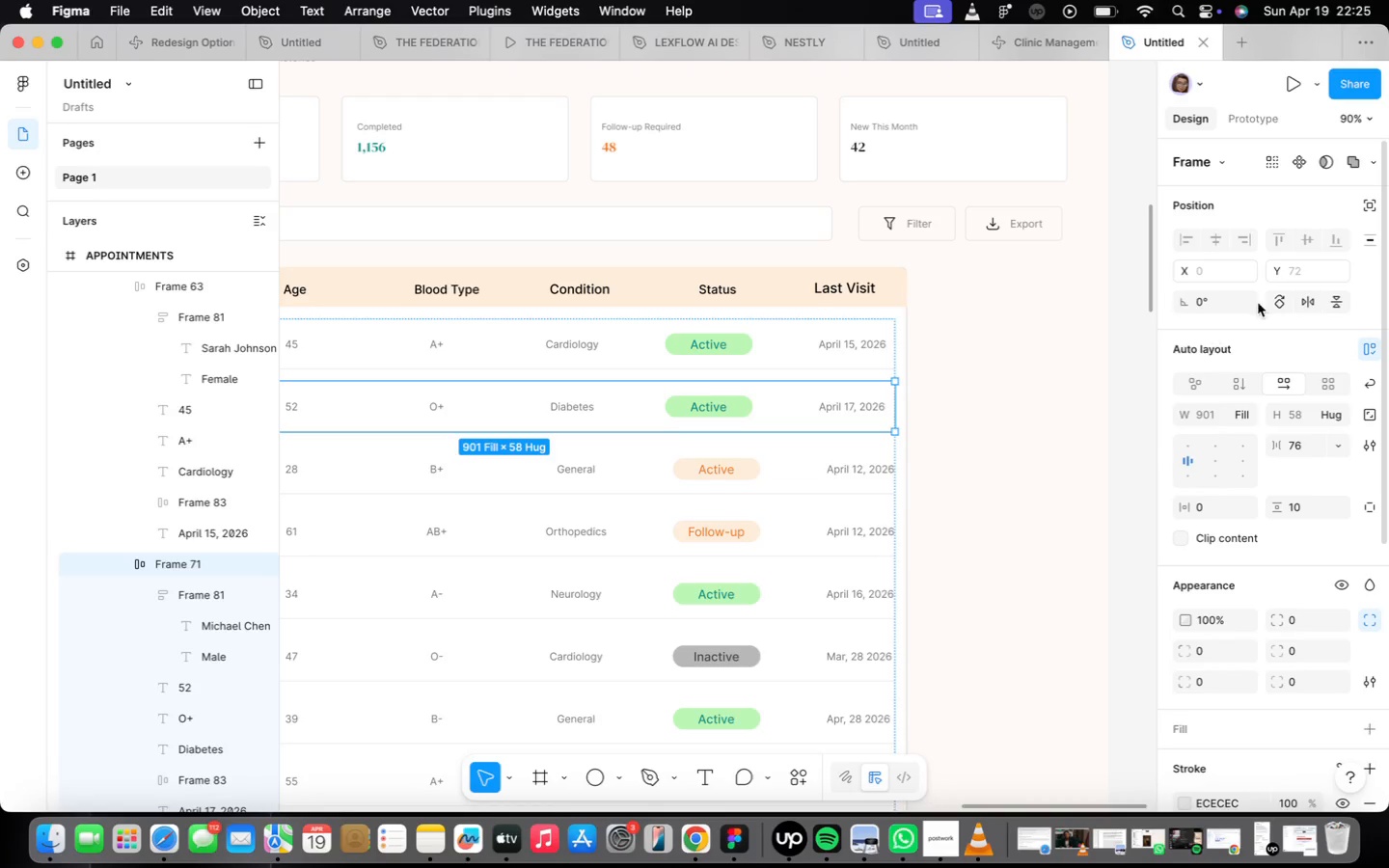 
mouse_move([1250, 458])
 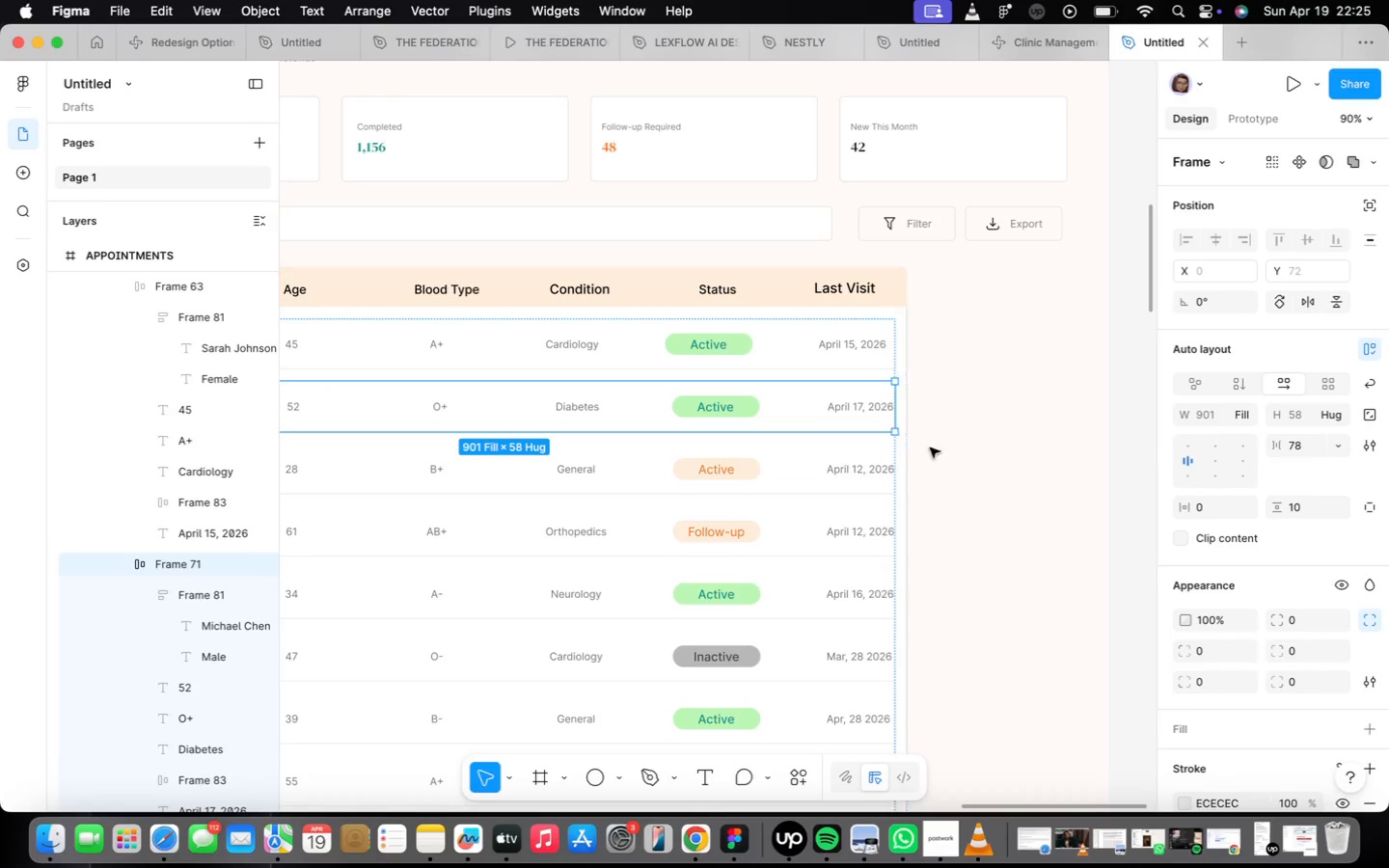 
left_click([1013, 447])
 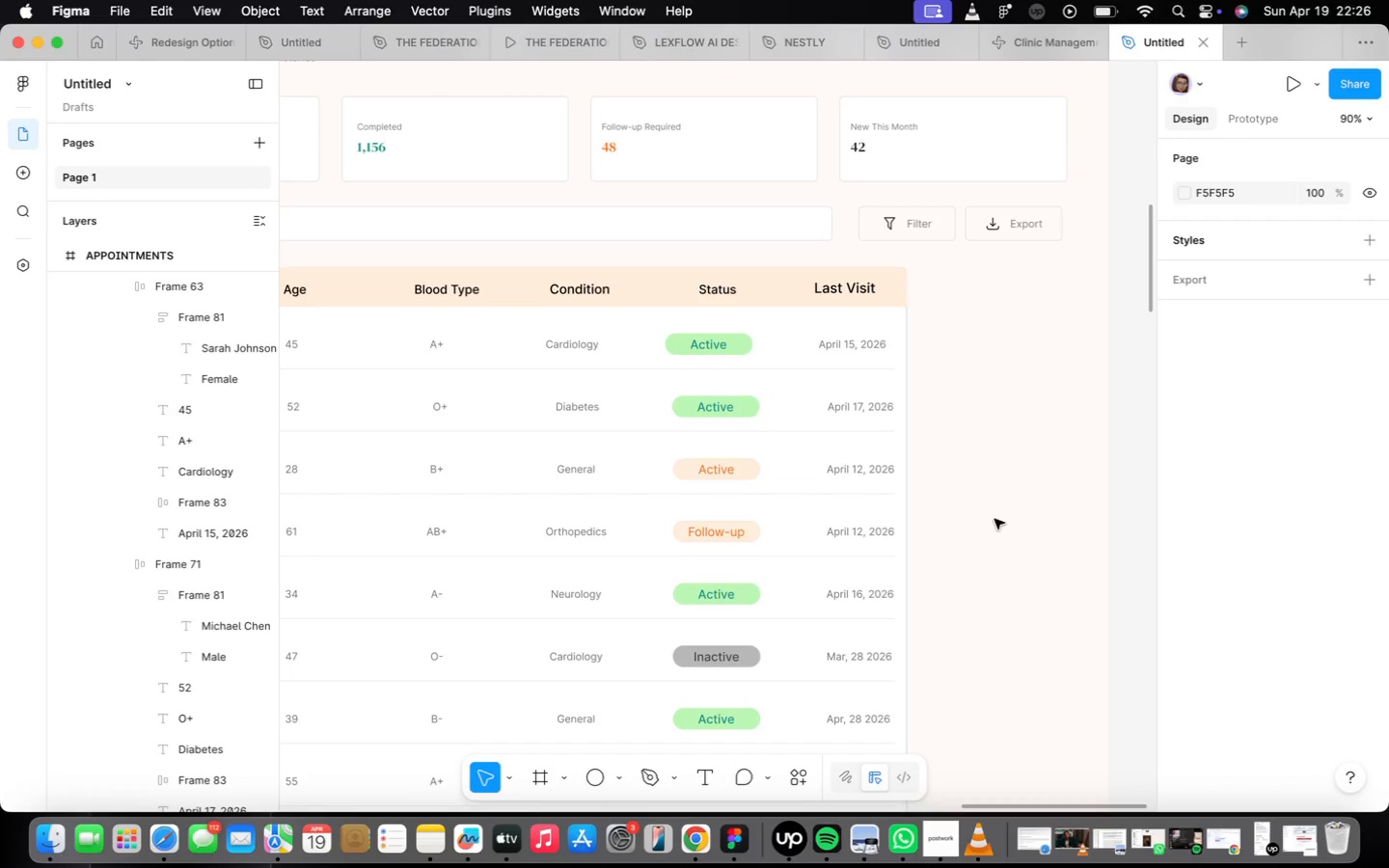 
wait(14.31)
 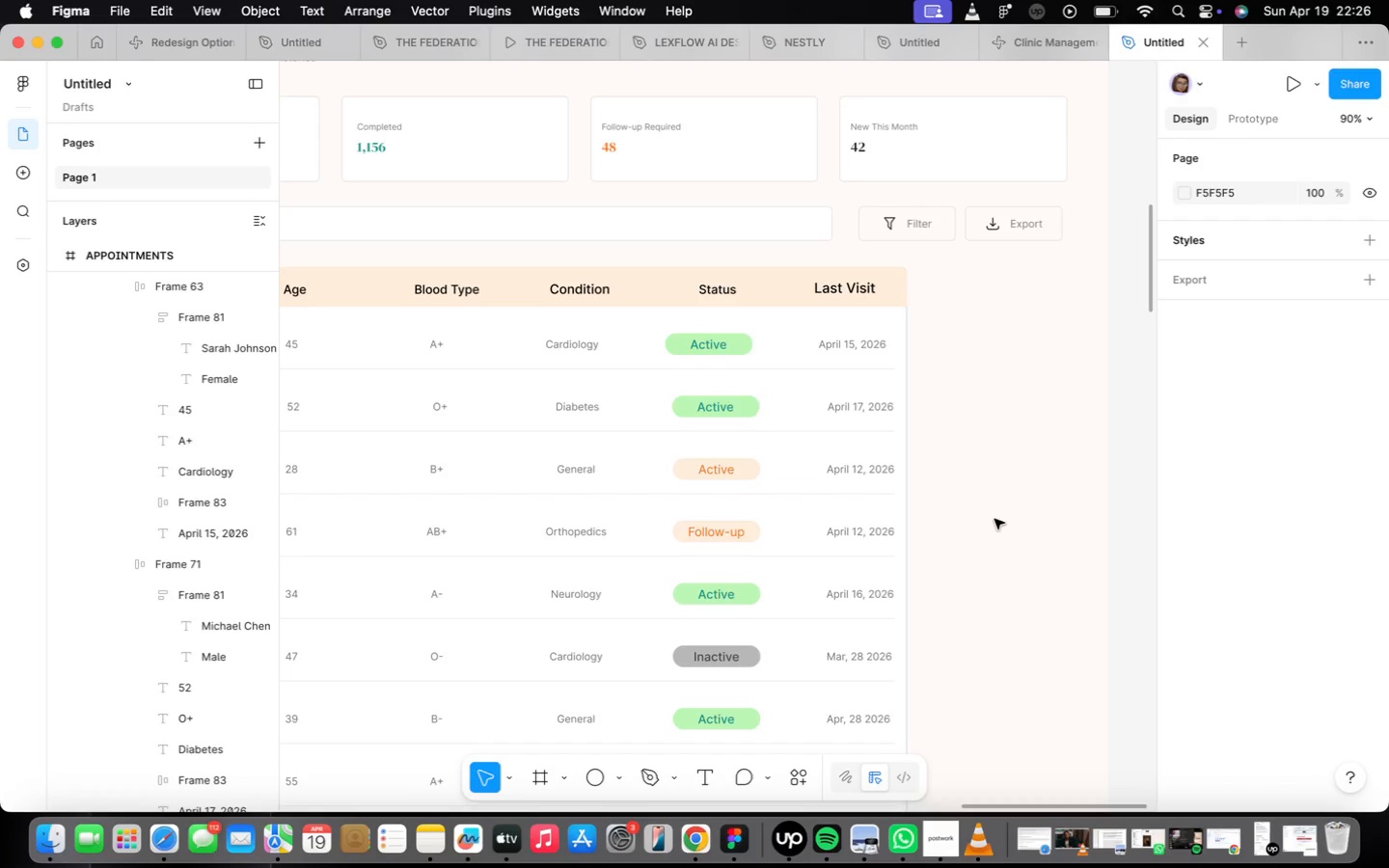 
scroll: coordinate [537, 608], scroll_direction: down, amount: 8.0
 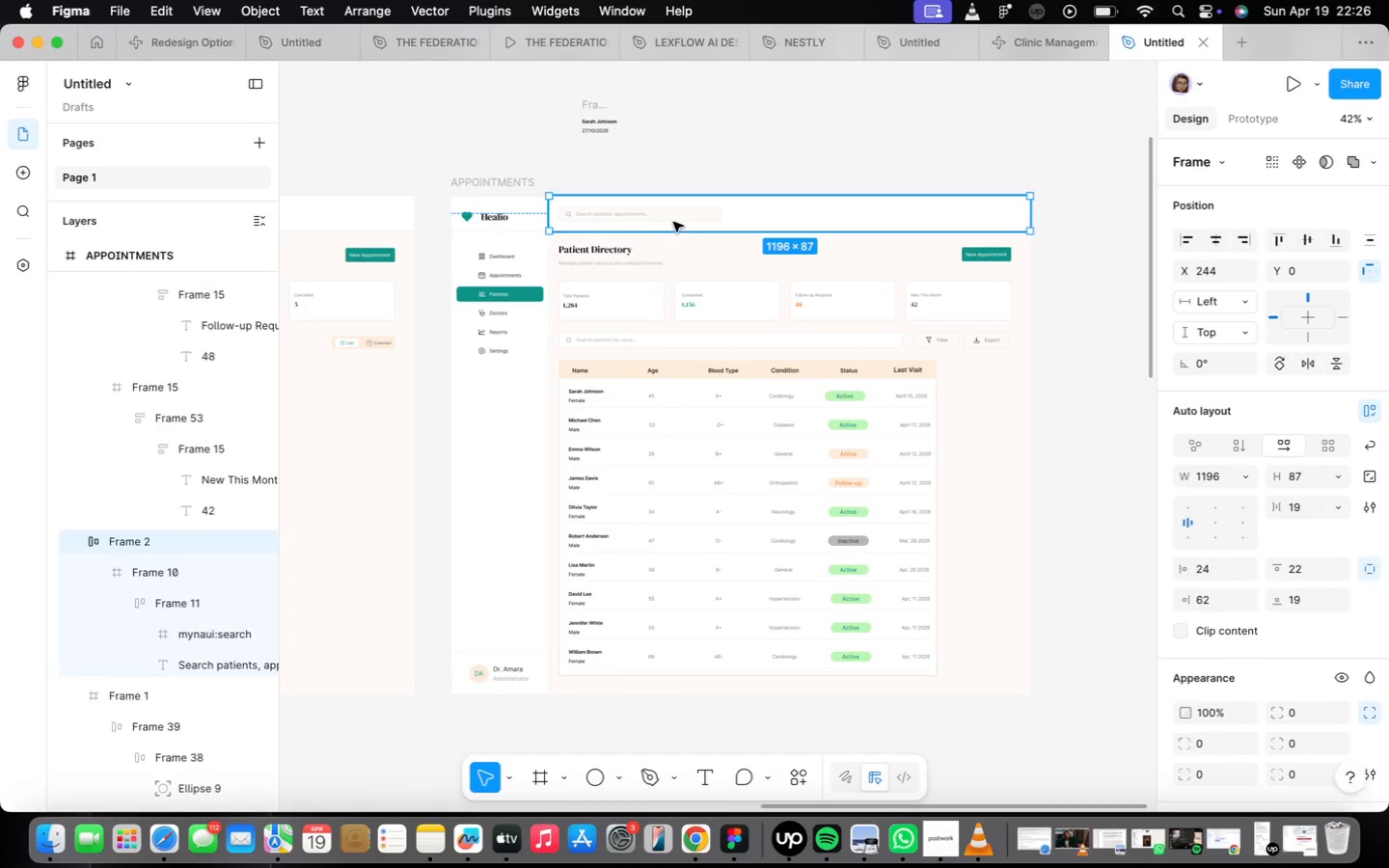 
left_click([663, 265])
 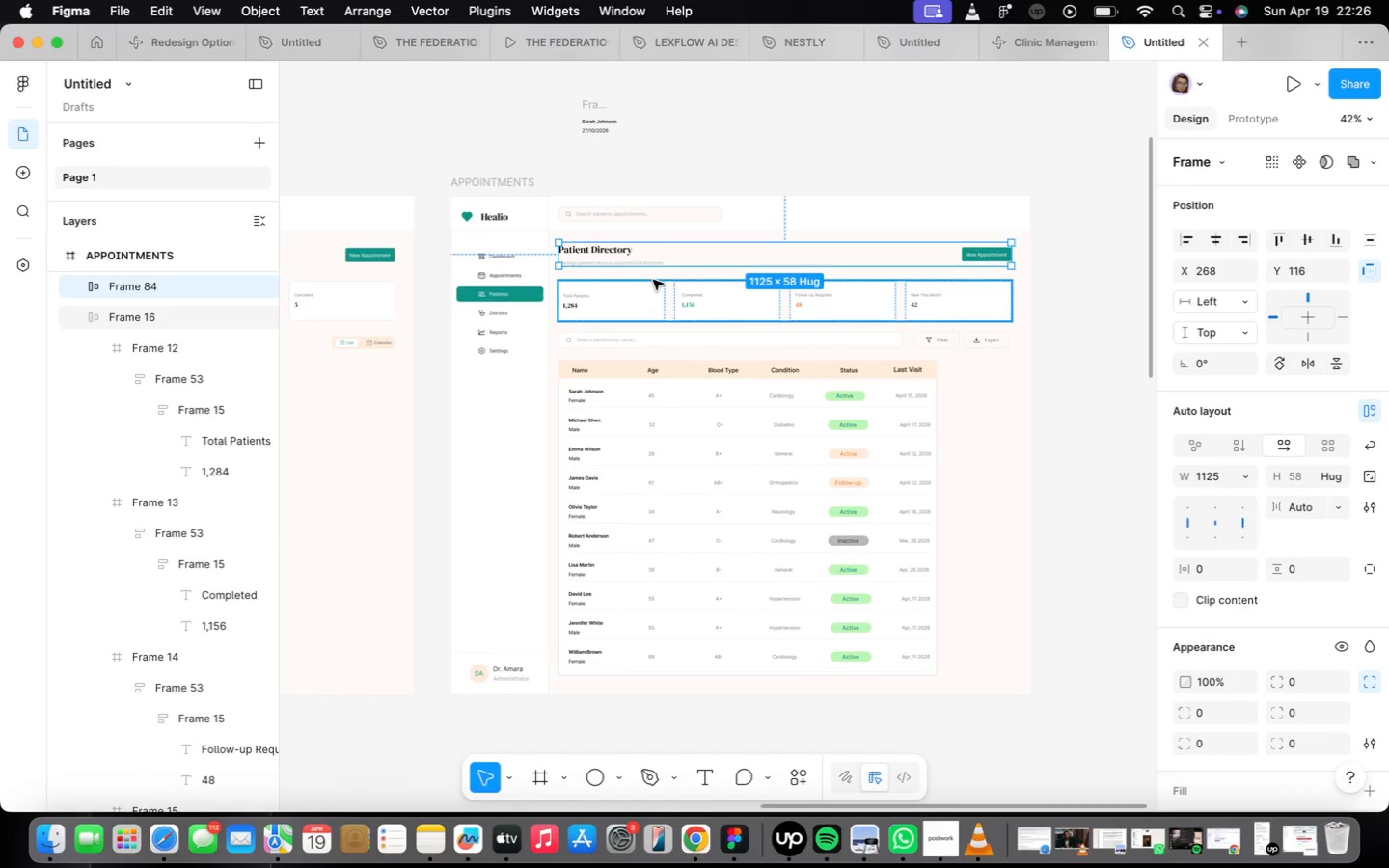 
left_click([653, 280])
 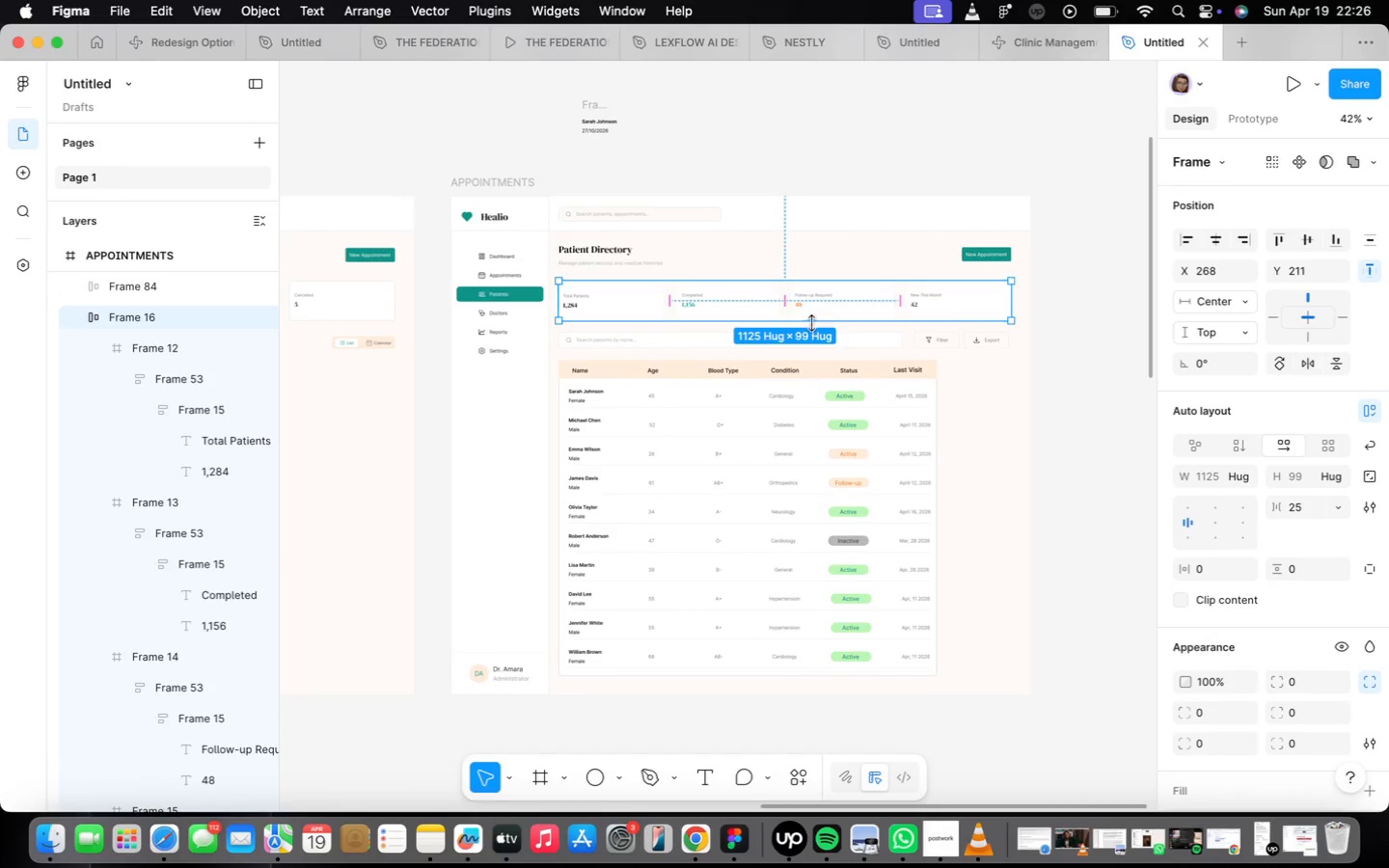 
left_click([743, 480])
 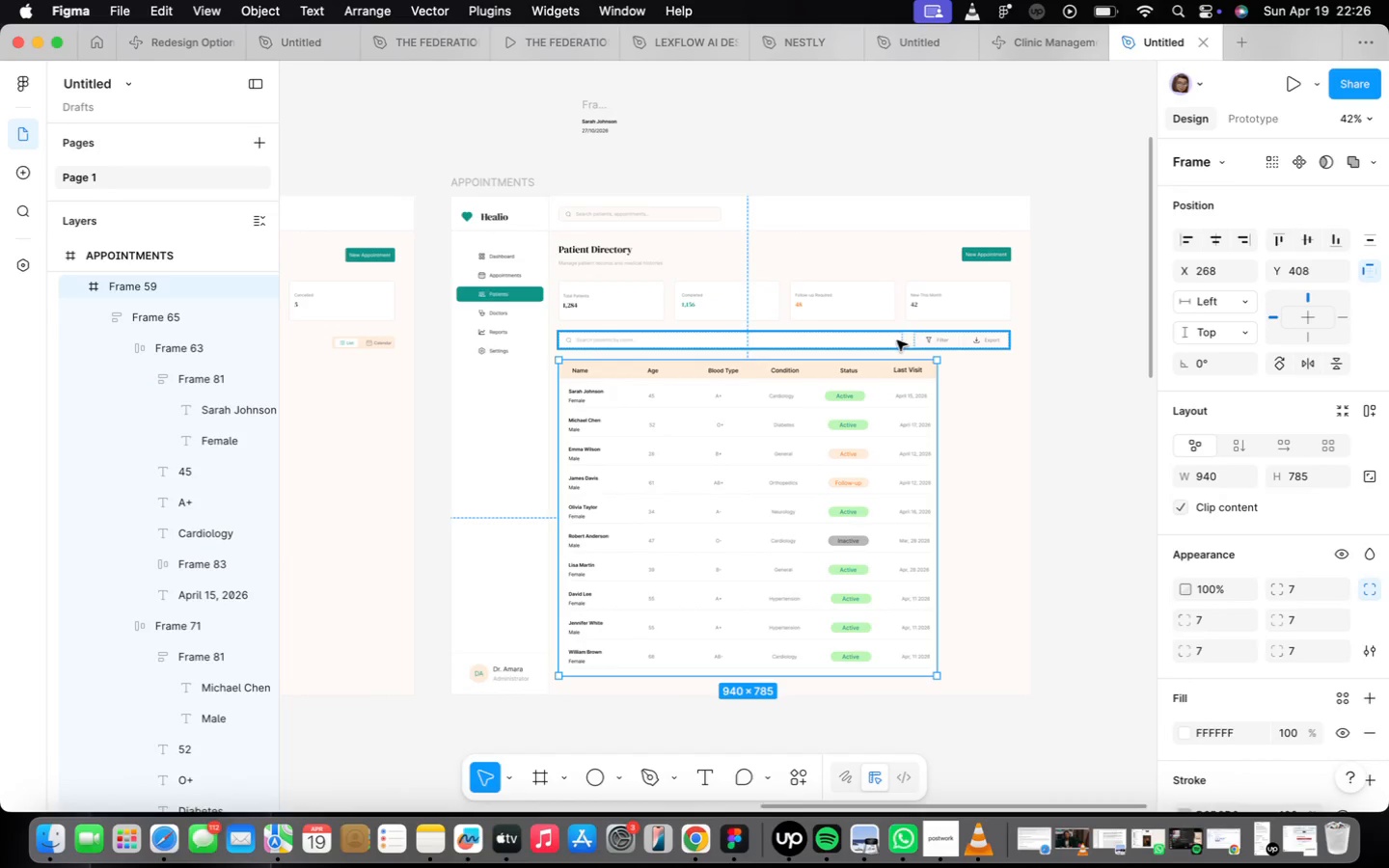 
left_click([895, 341])
 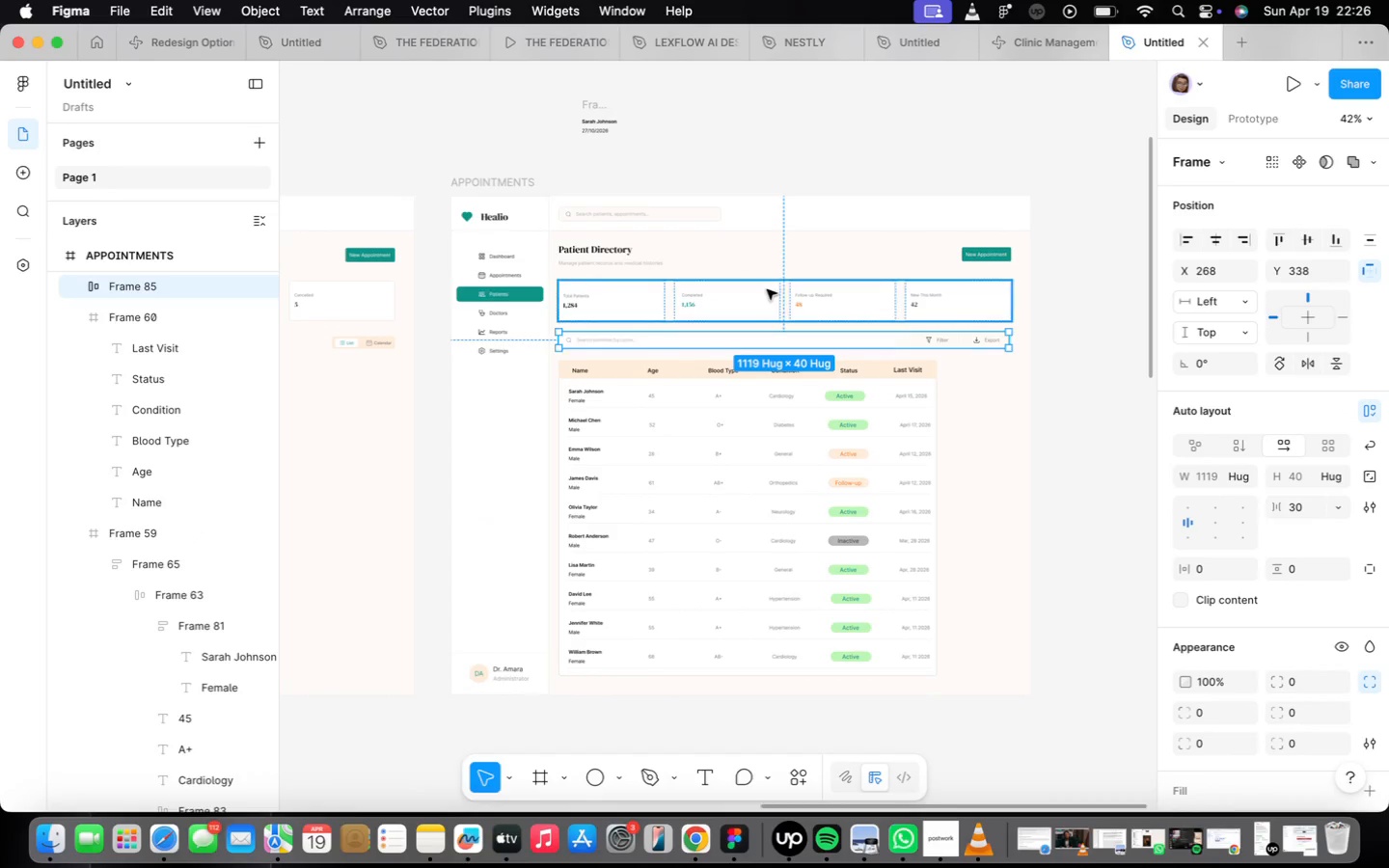 
left_click([765, 287])
 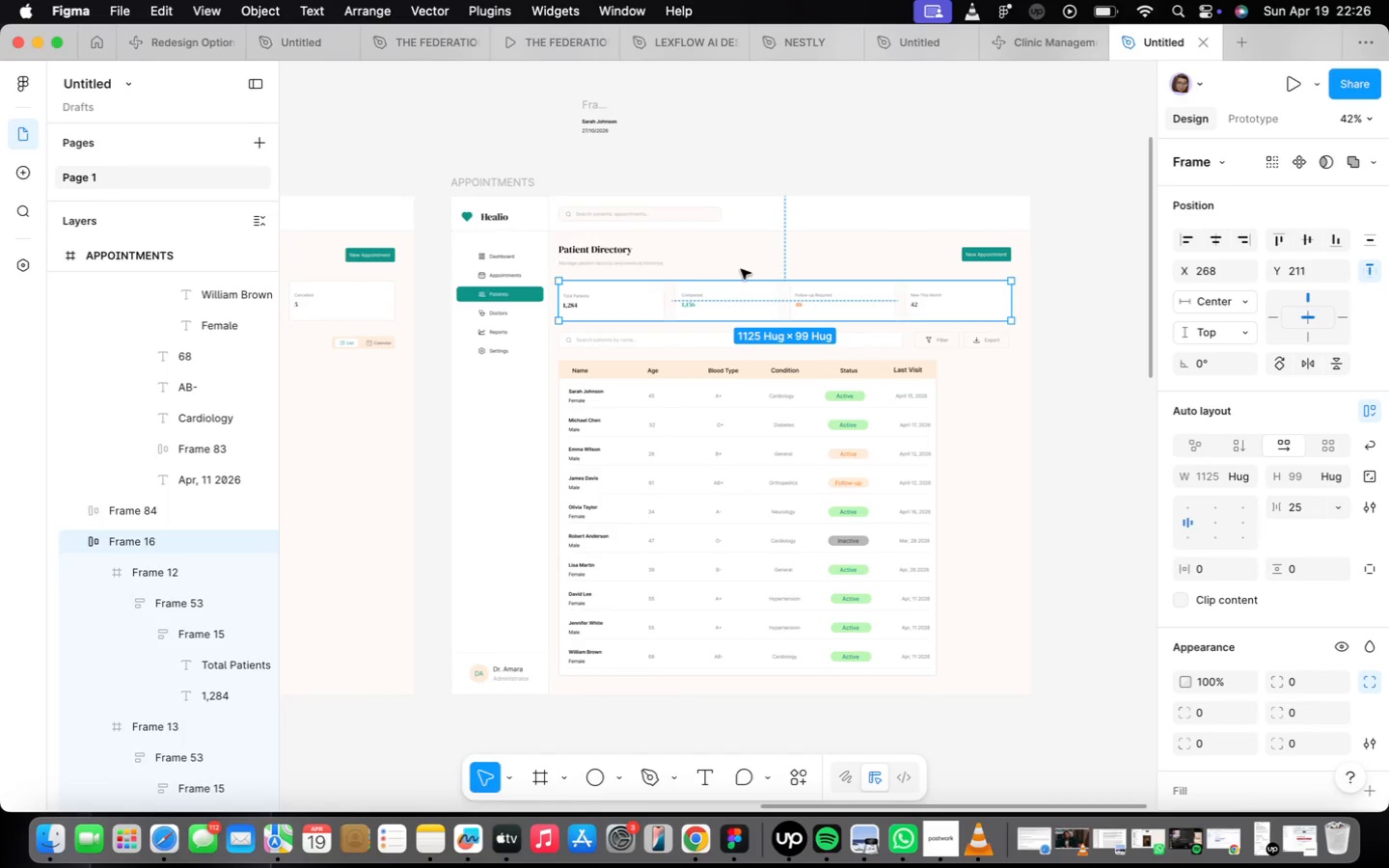 
left_click([712, 253])
 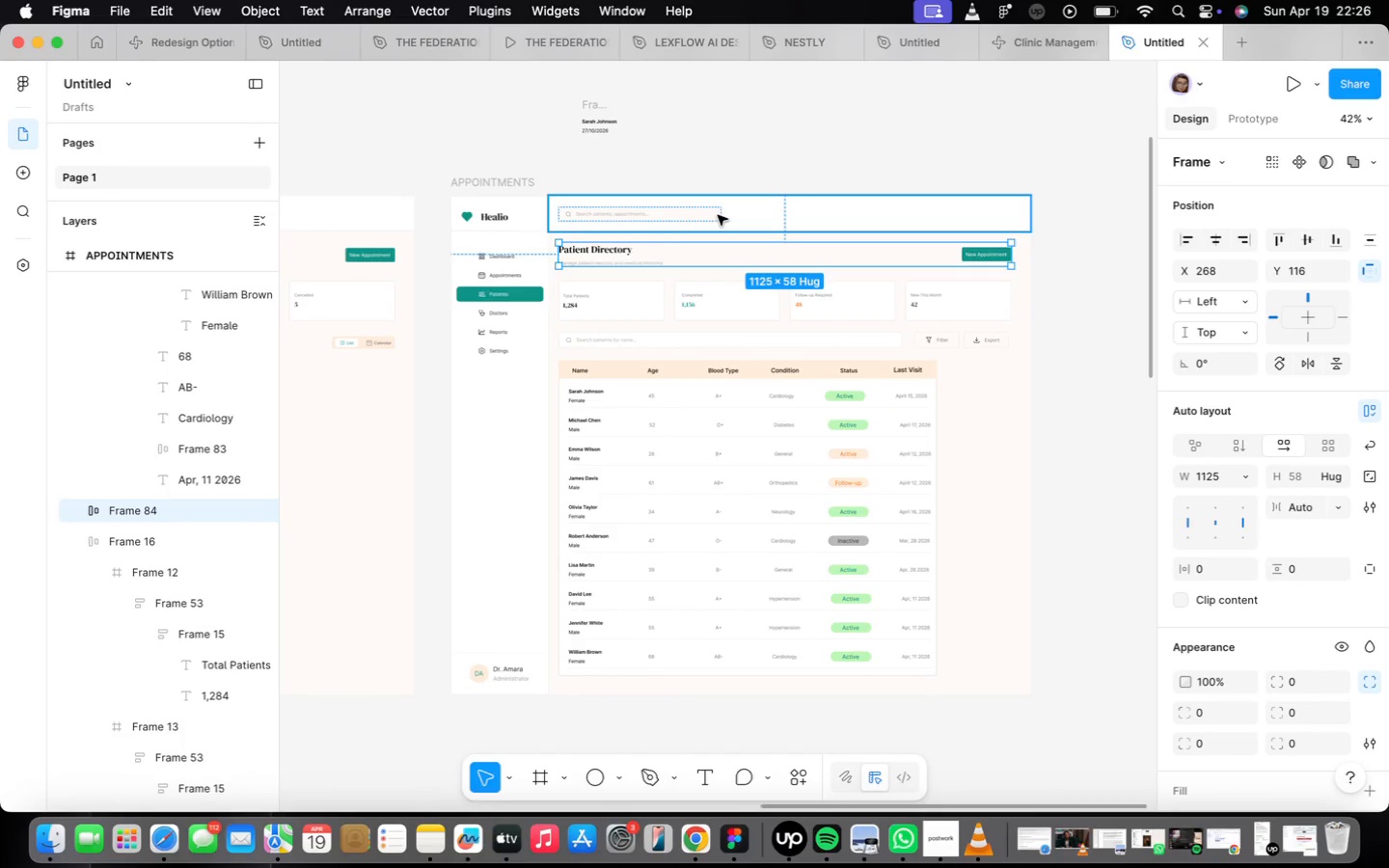 
left_click([718, 215])
 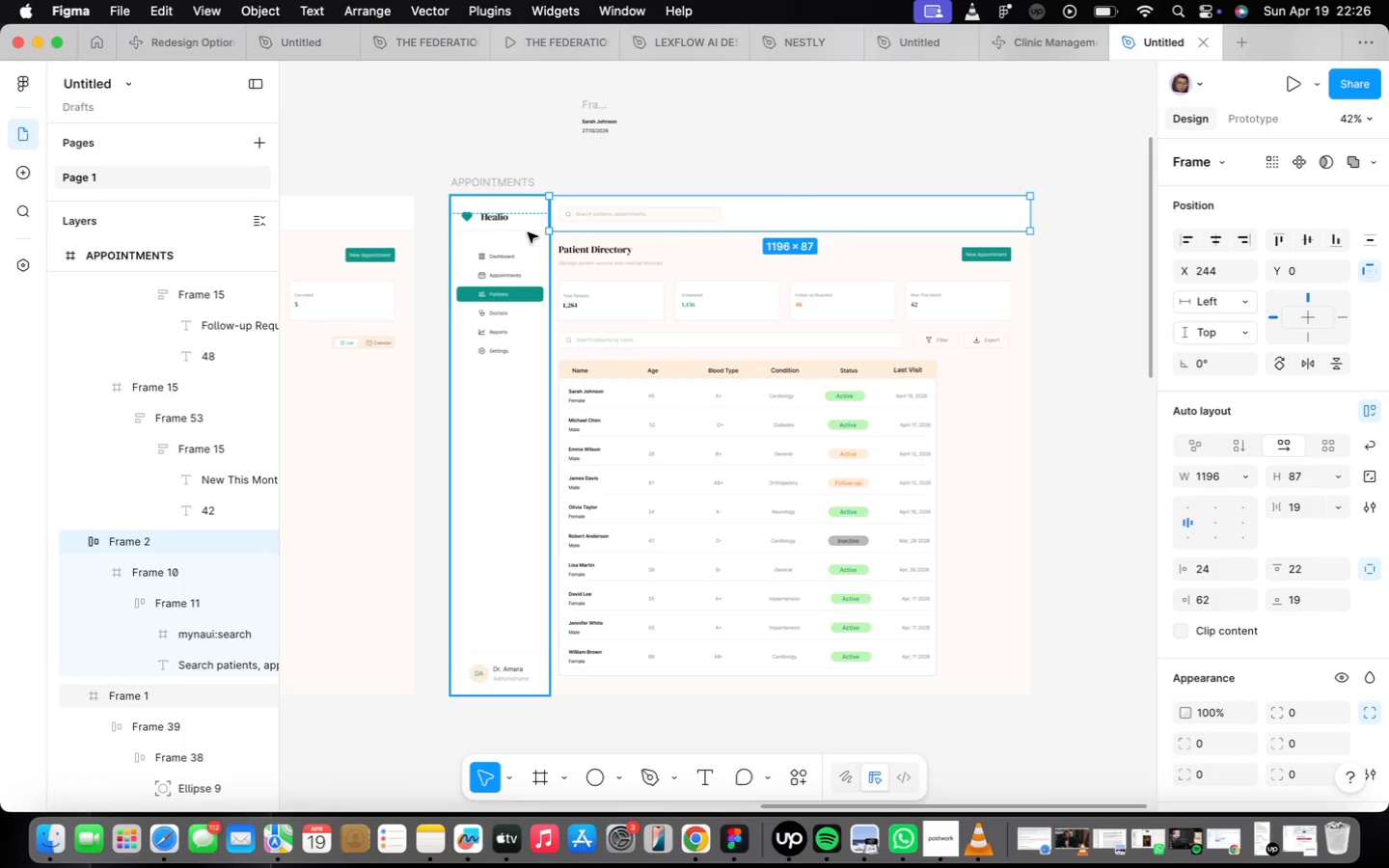 
left_click([531, 231])
 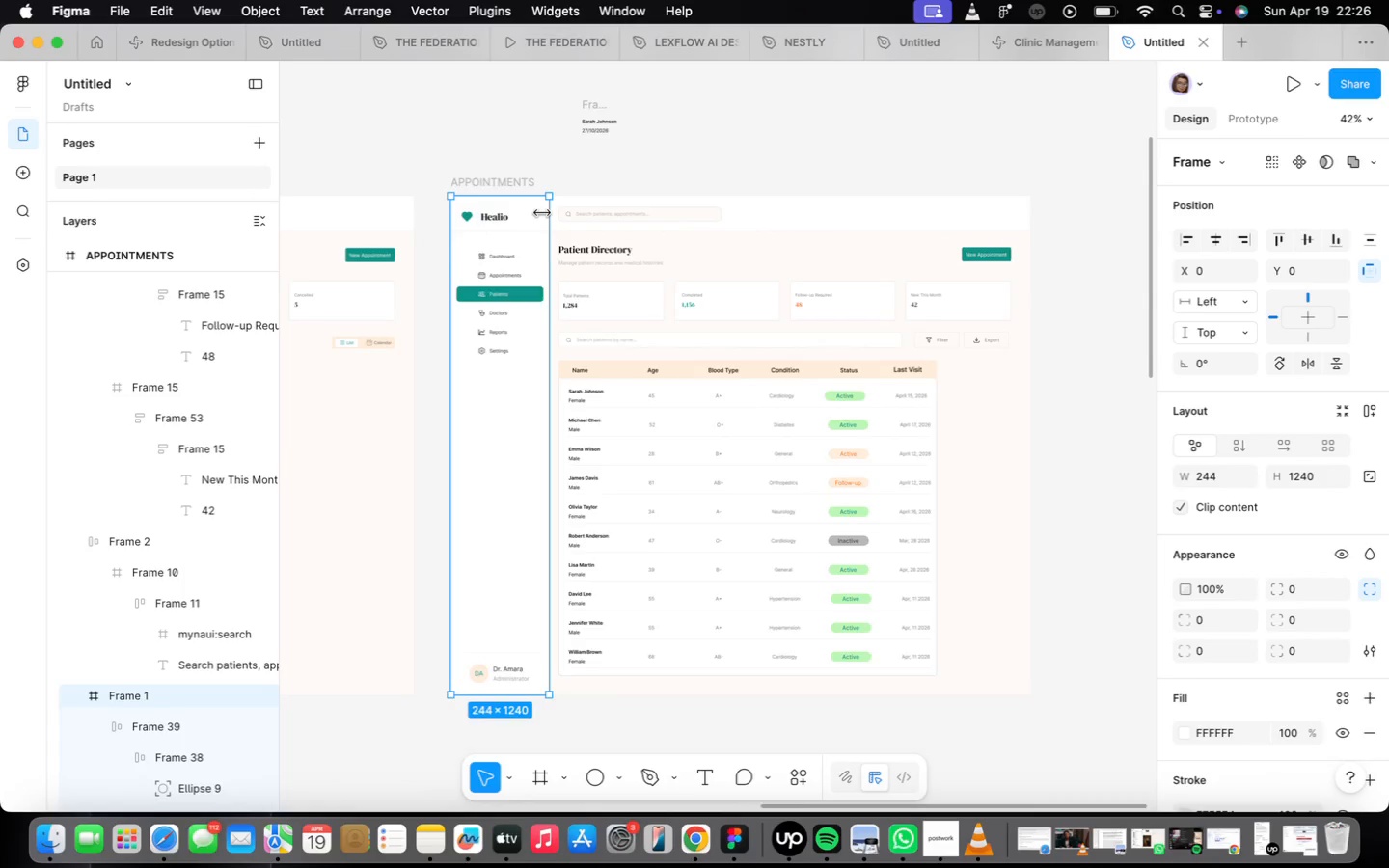 
scroll: coordinate [557, 248], scroll_direction: up, amount: 13.0
 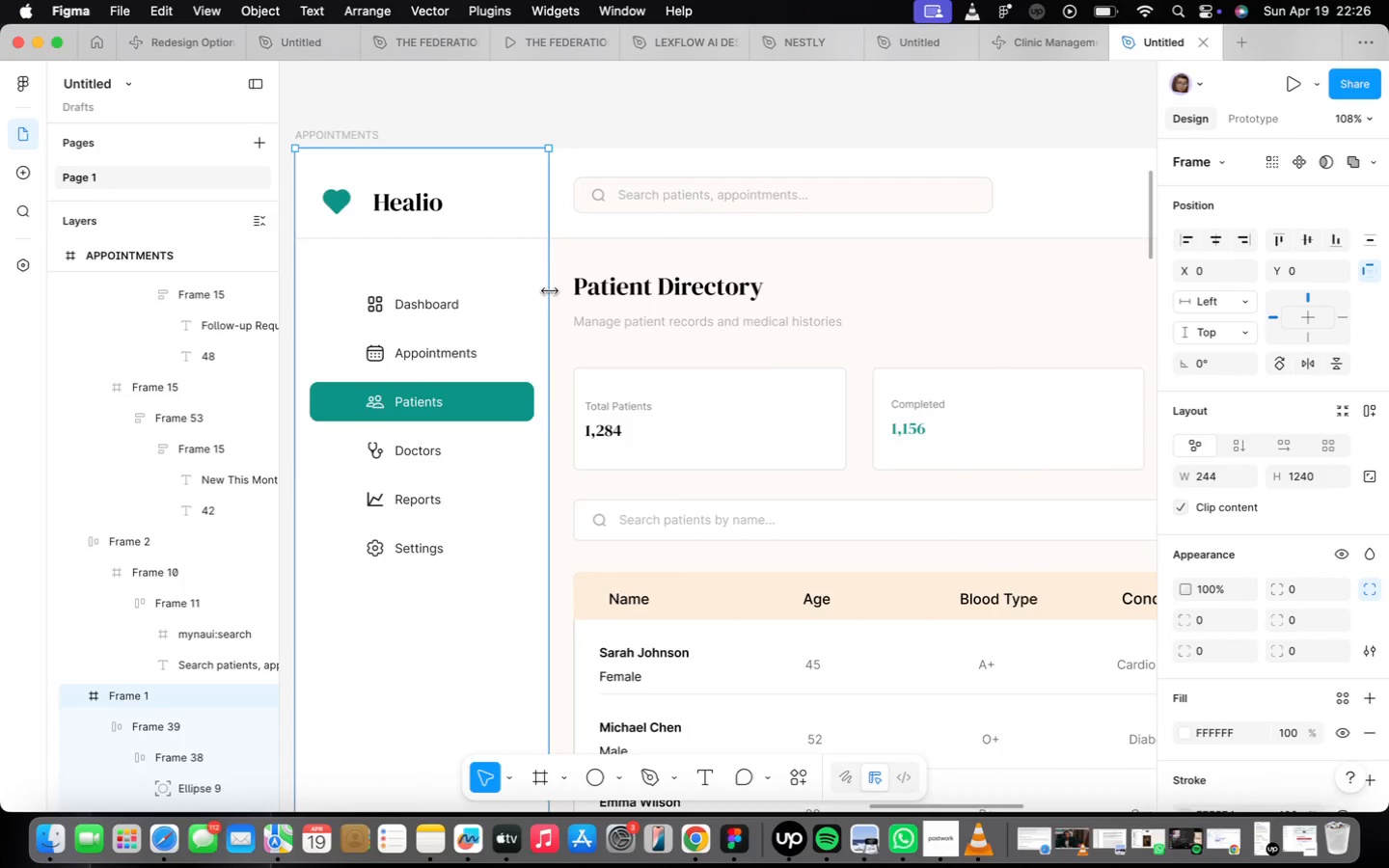 
left_click([550, 291])
 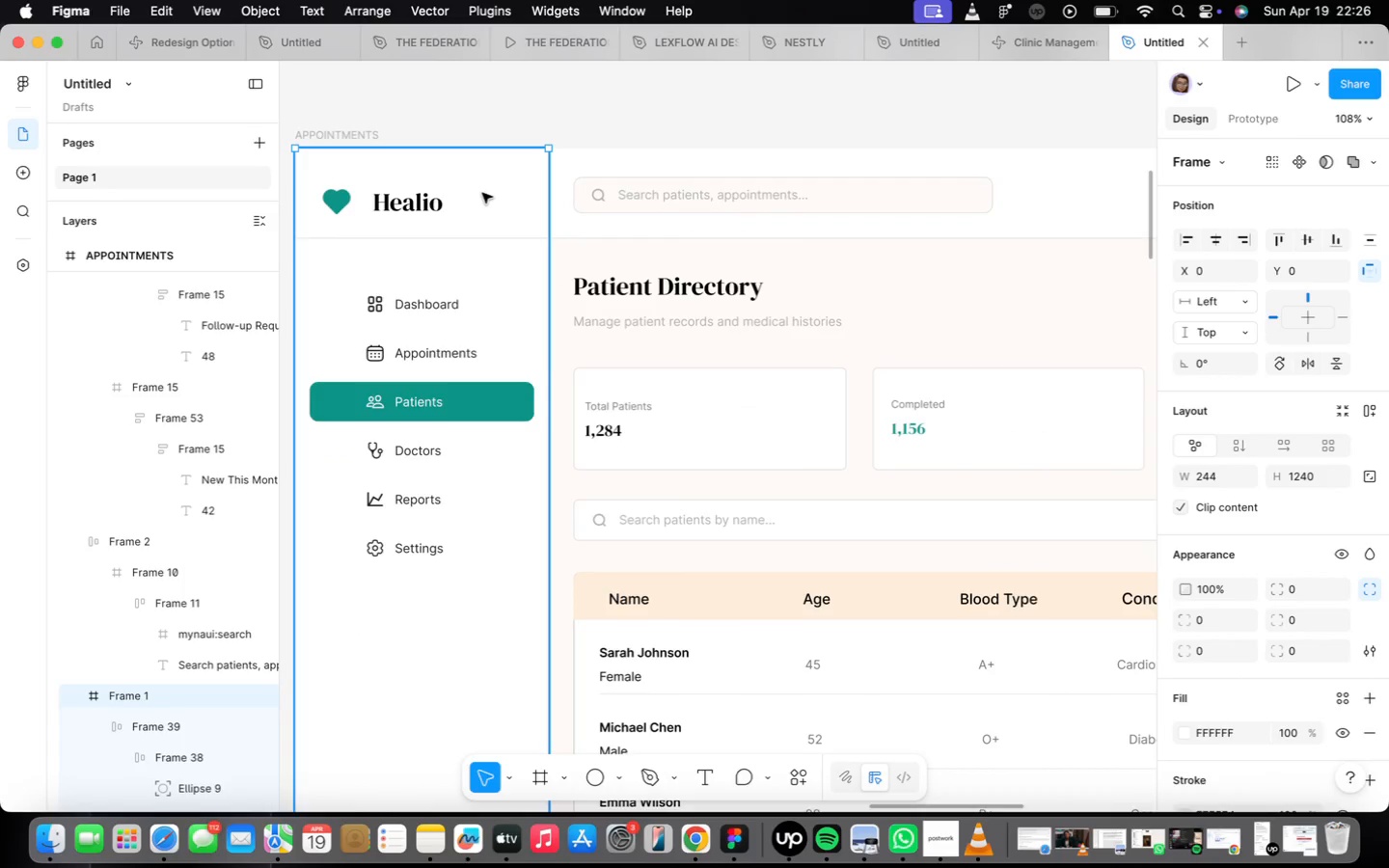 
double_click([482, 193])
 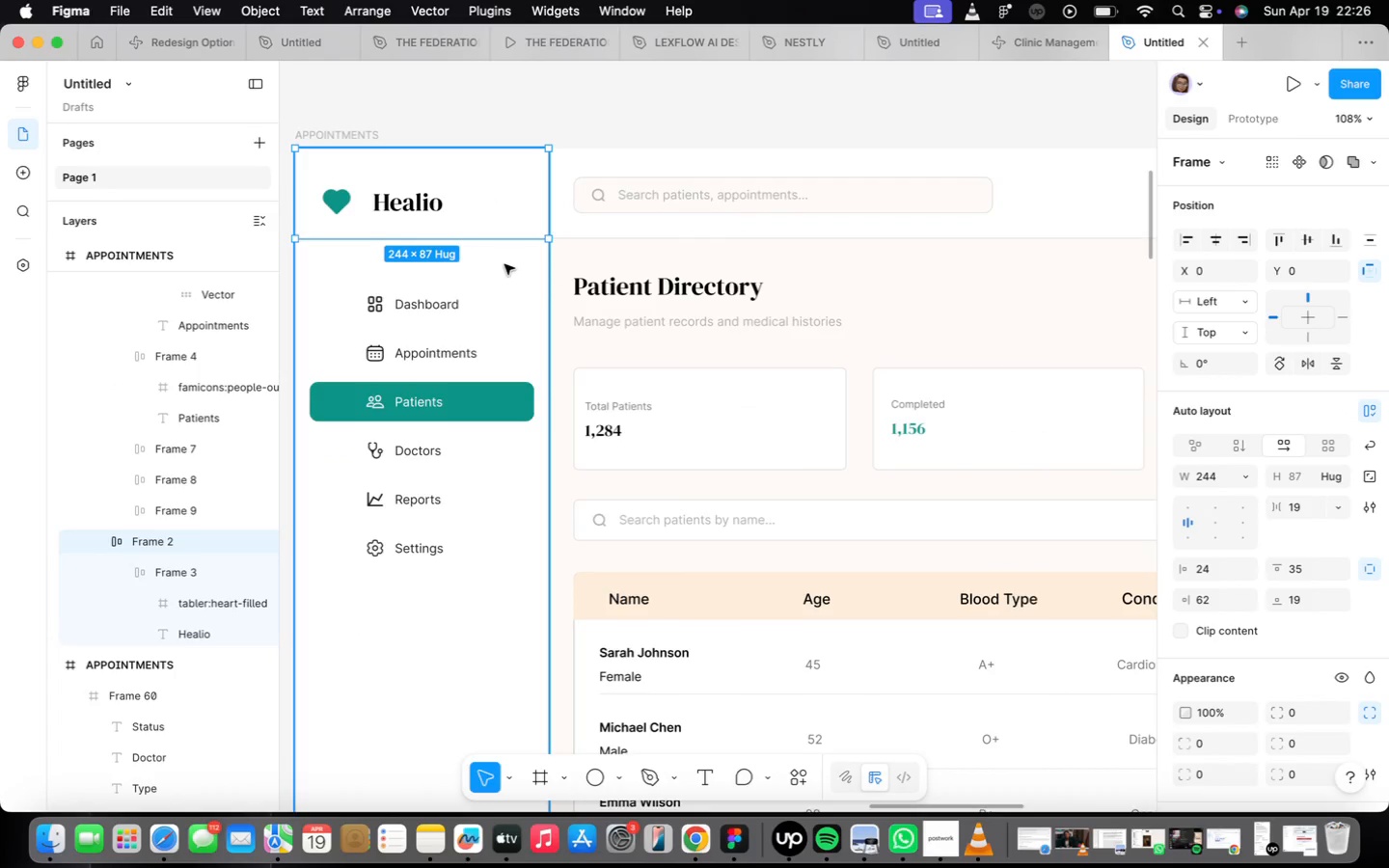 
scroll: coordinate [507, 262], scroll_direction: down, amount: 10.0
 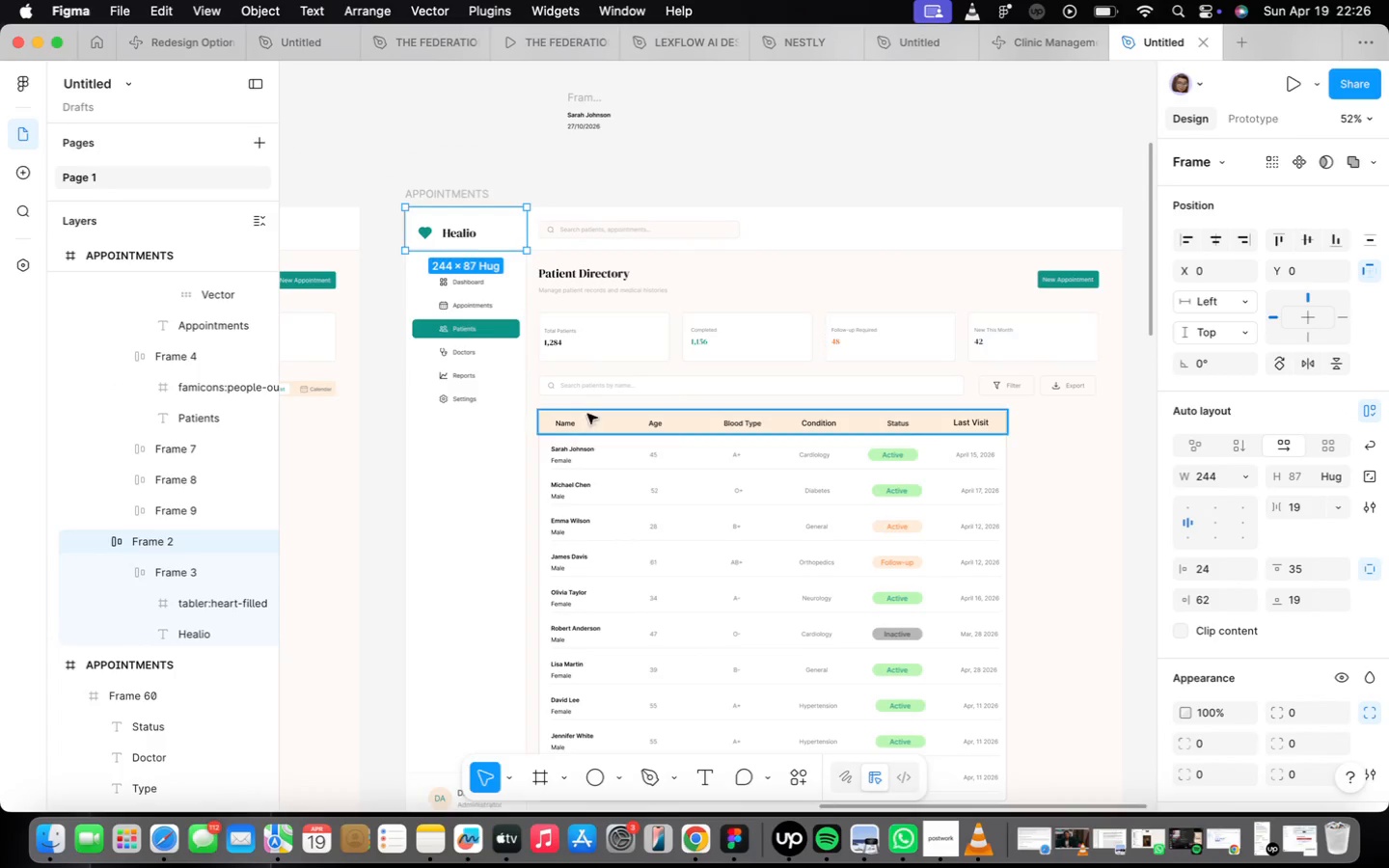 
left_click([493, 421])
 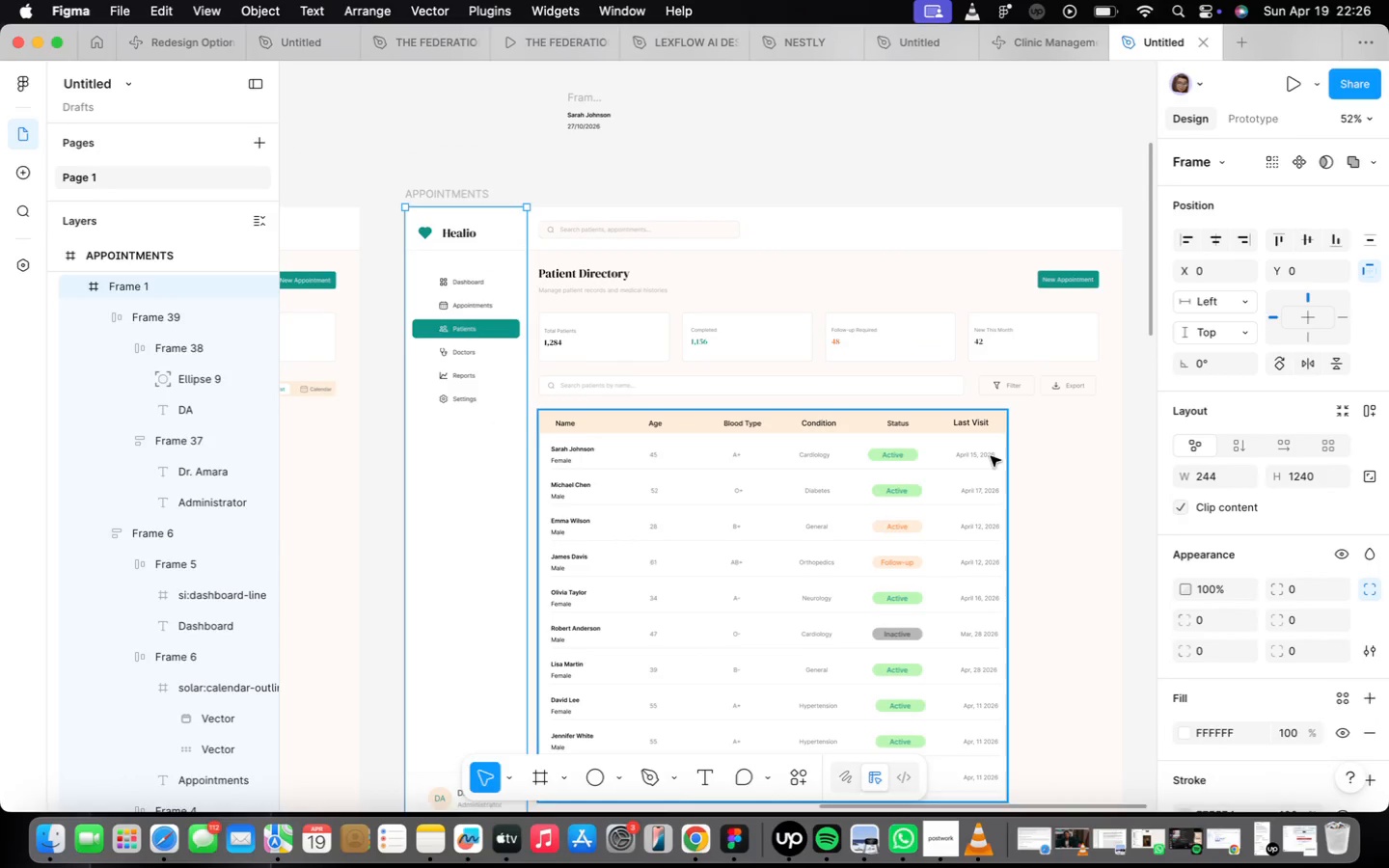 
left_click([990, 454])
 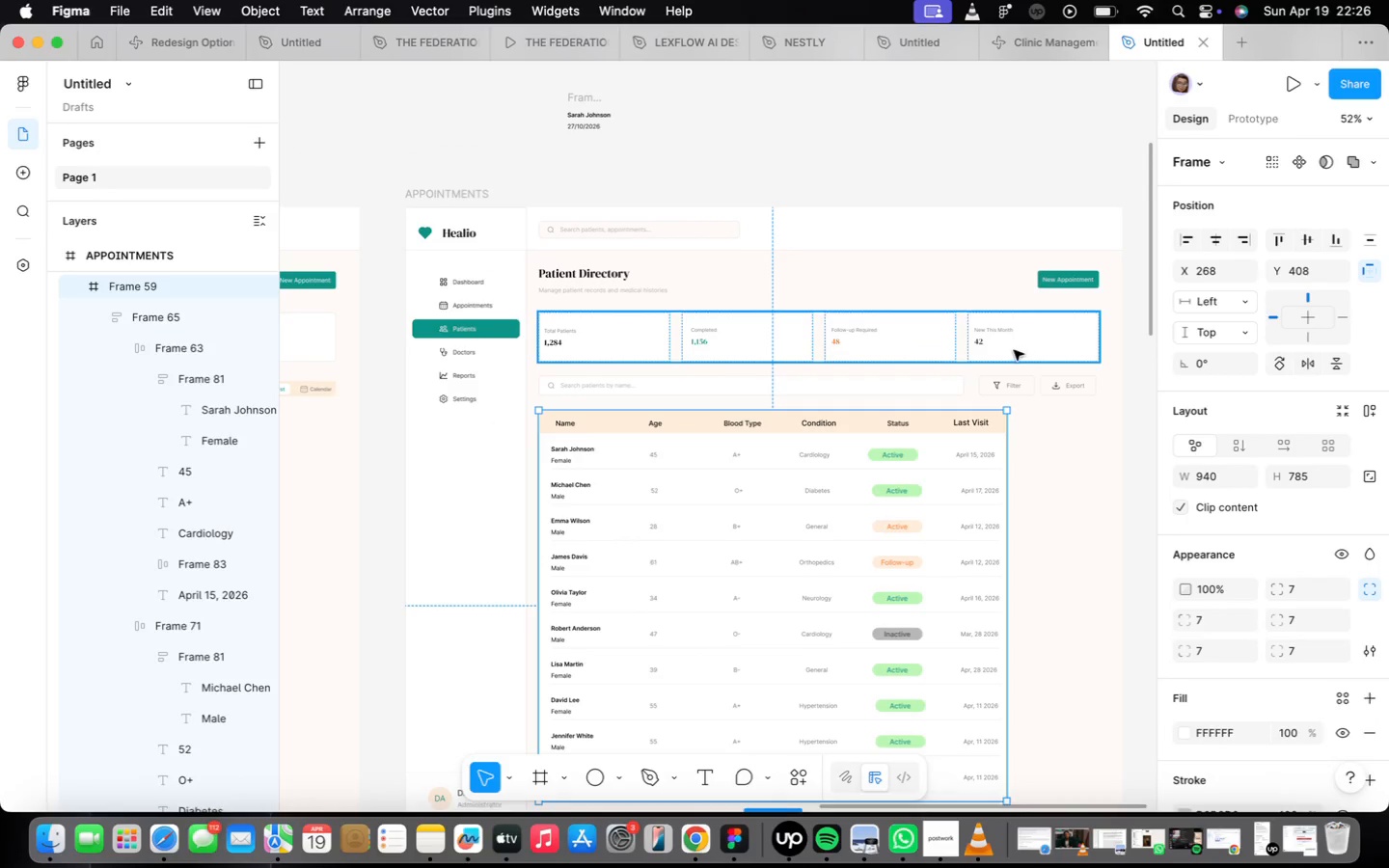 
left_click([965, 337])
 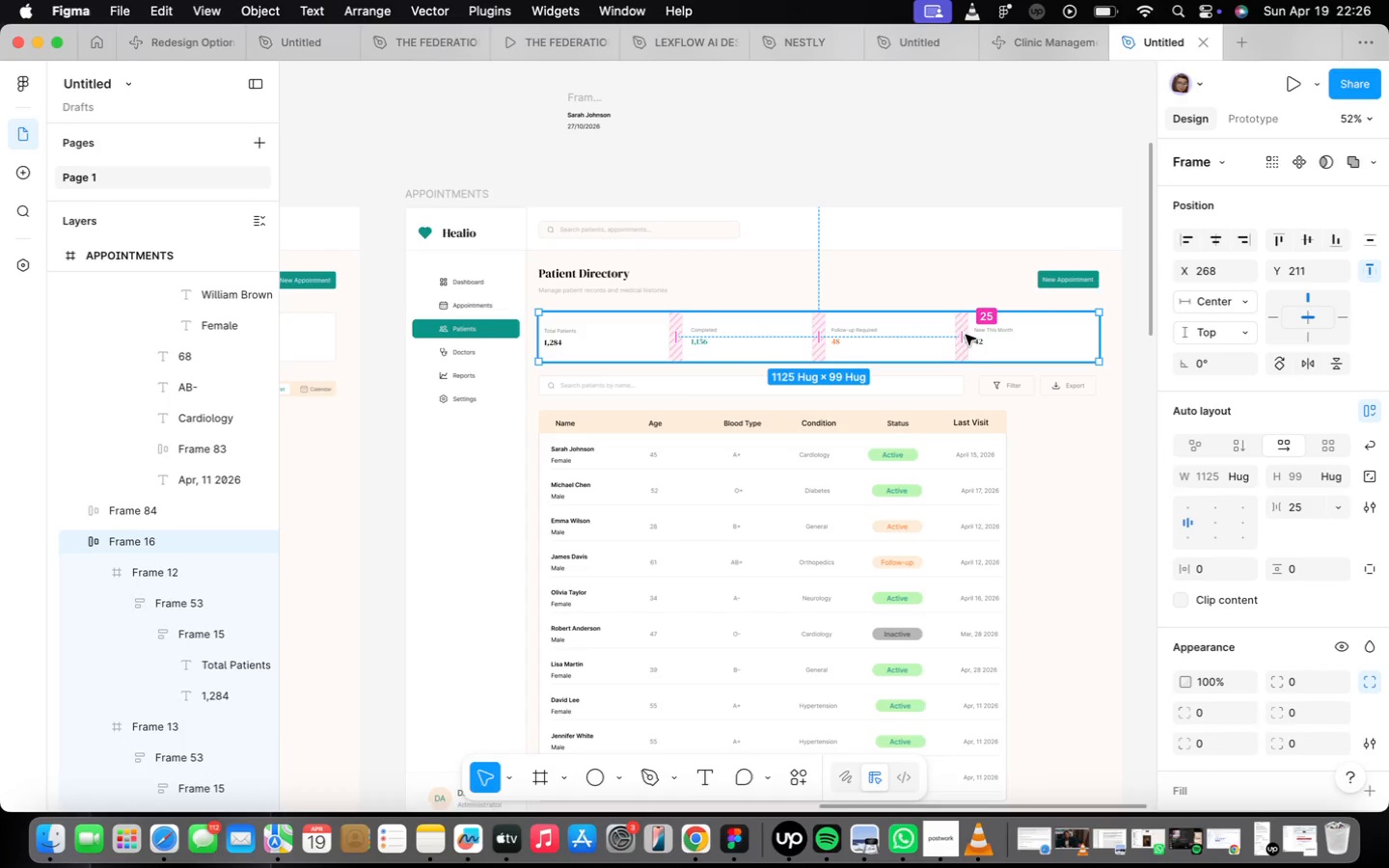 
wait(18.15)
 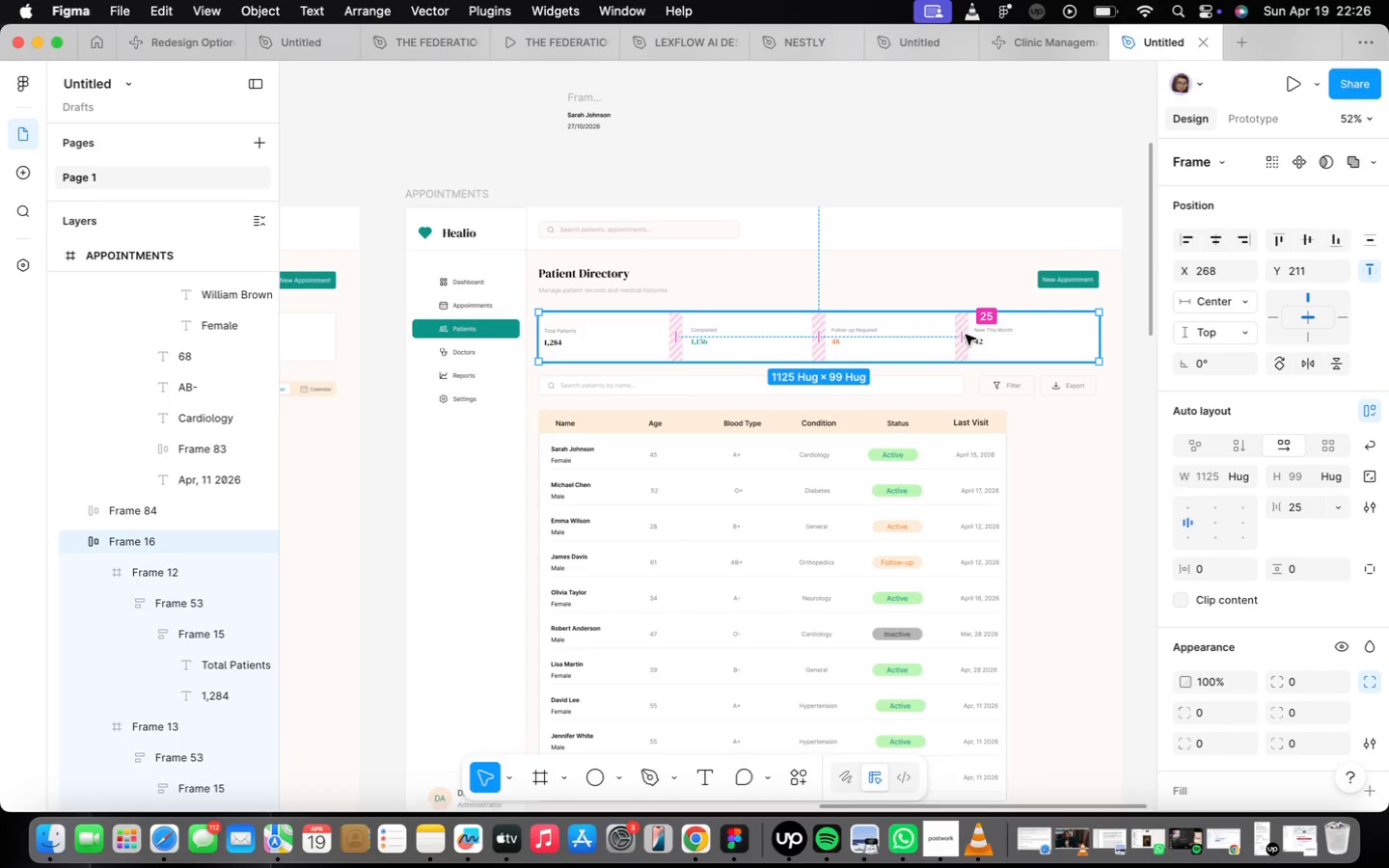 
left_click([581, 92])
 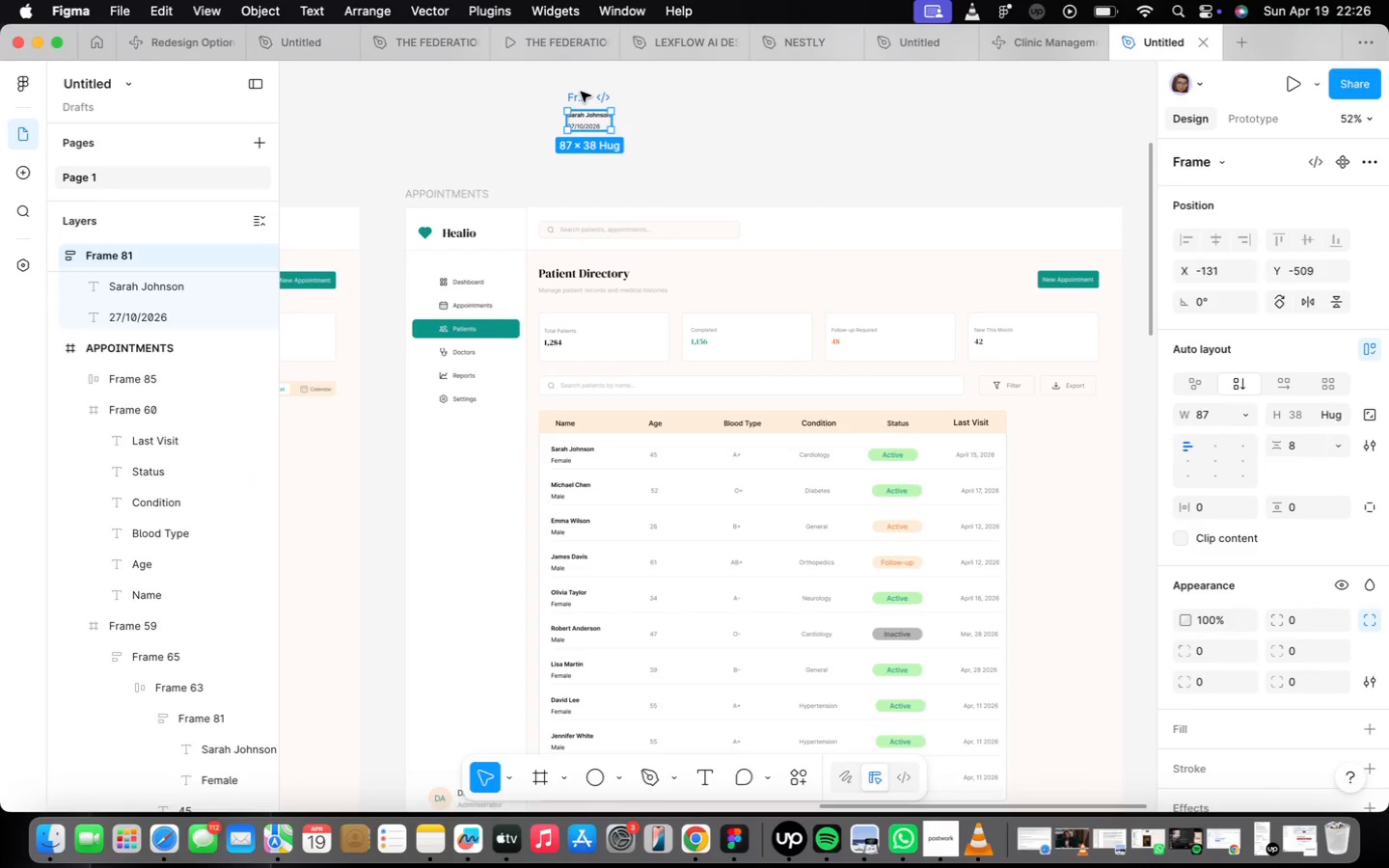 
key(Backspace)
 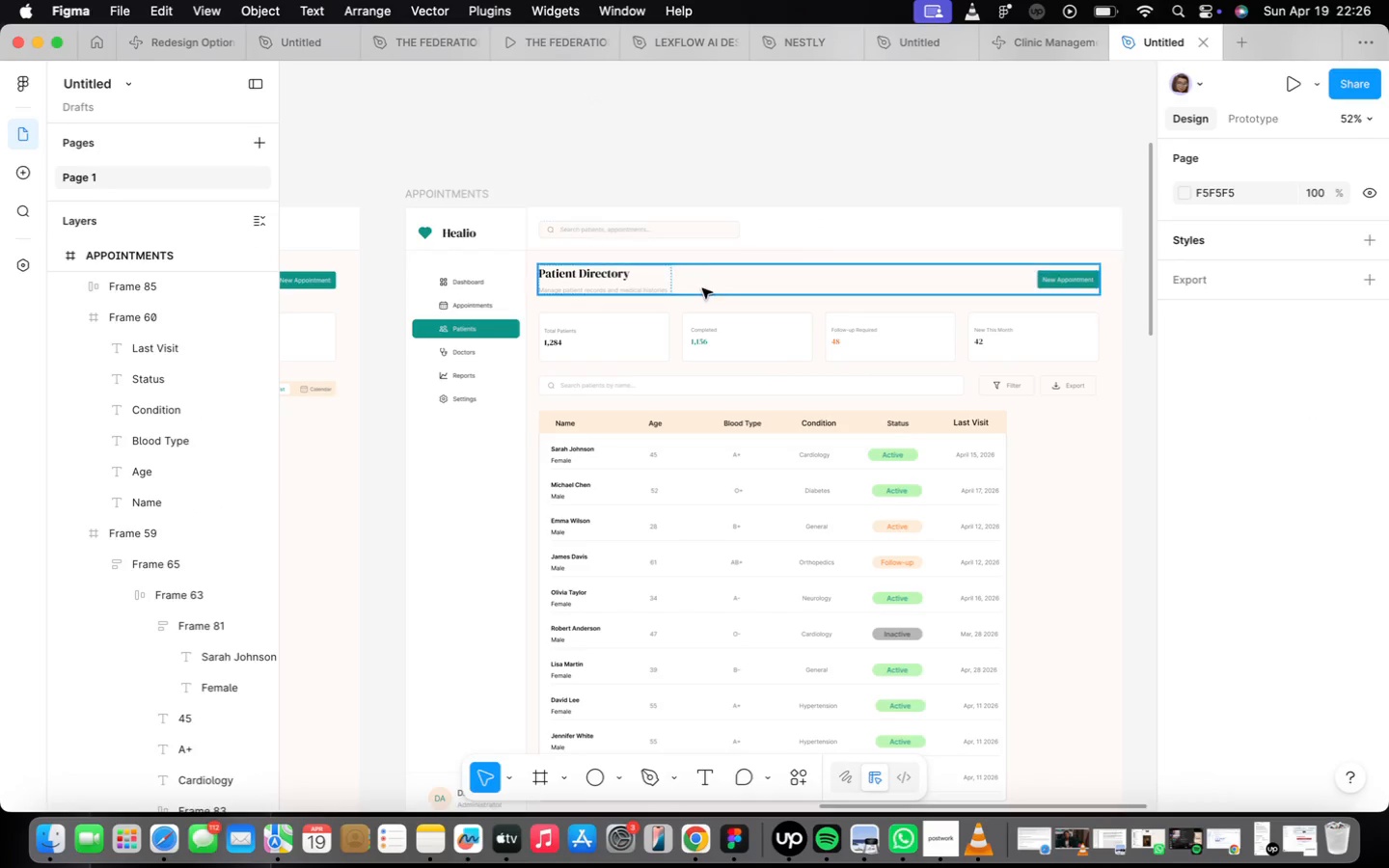 
scroll: coordinate [708, 275], scroll_direction: down, amount: 6.0
 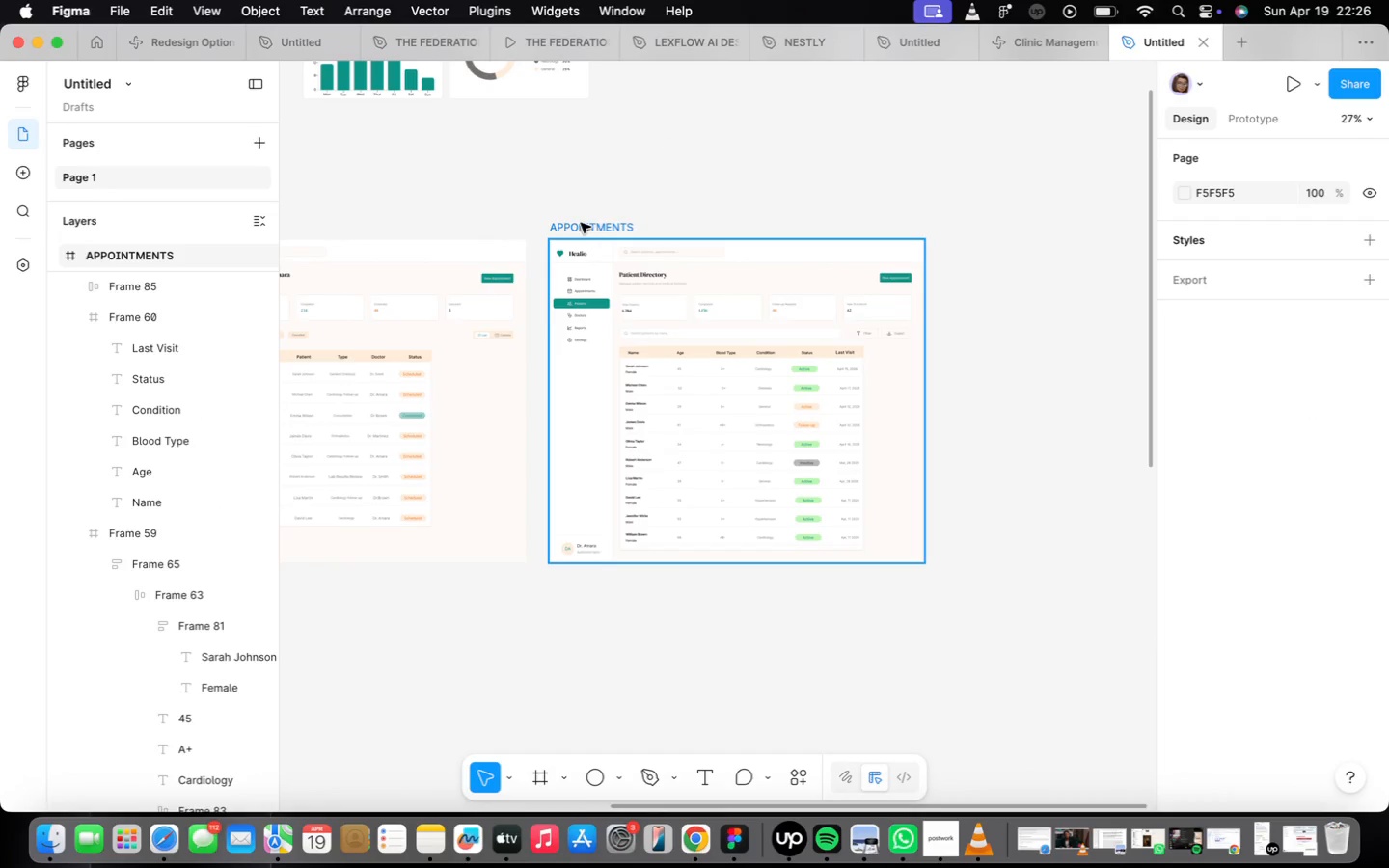 
scroll: coordinate [585, 231], scroll_direction: up, amount: 10.0
 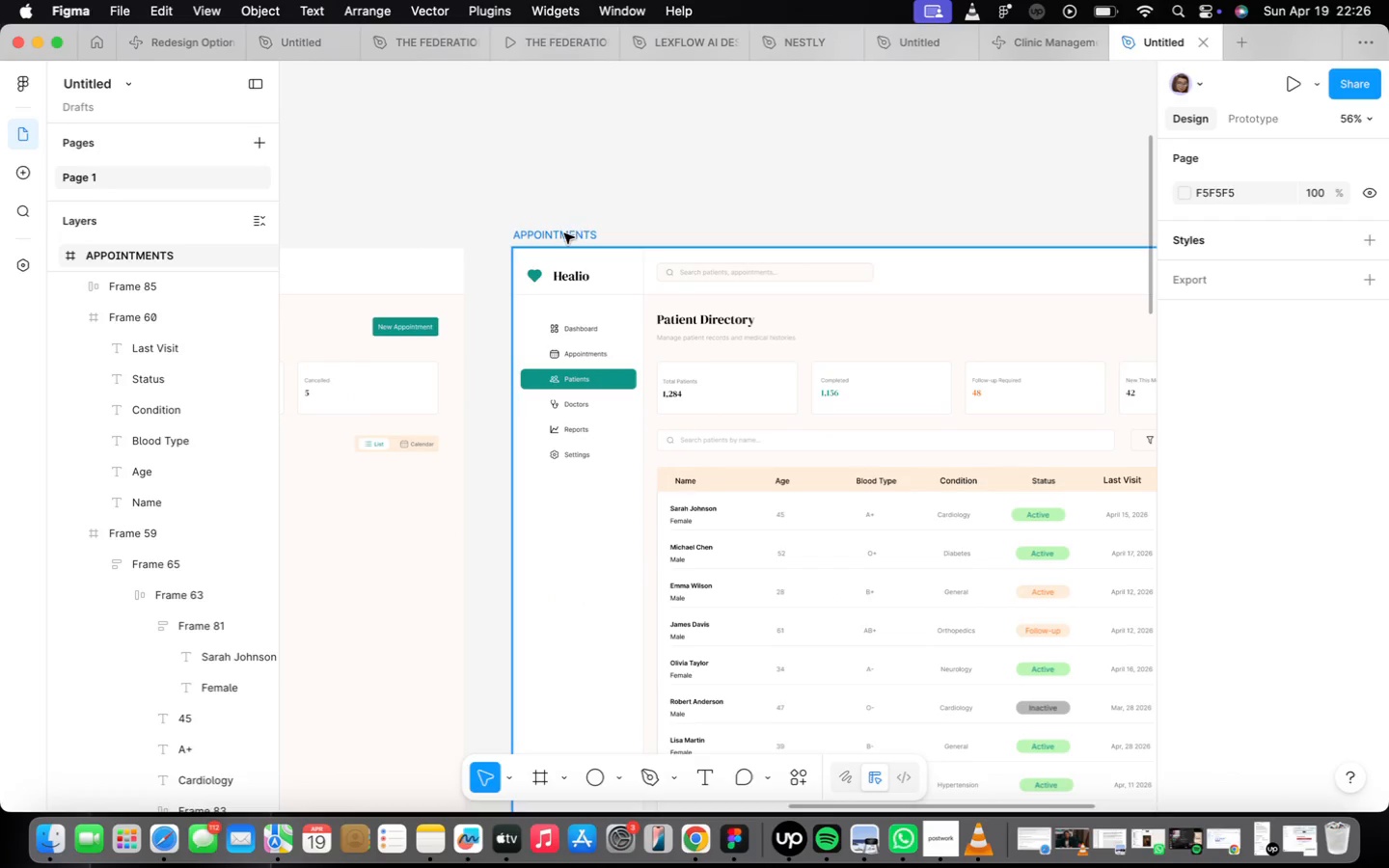 
double_click([564, 233])
 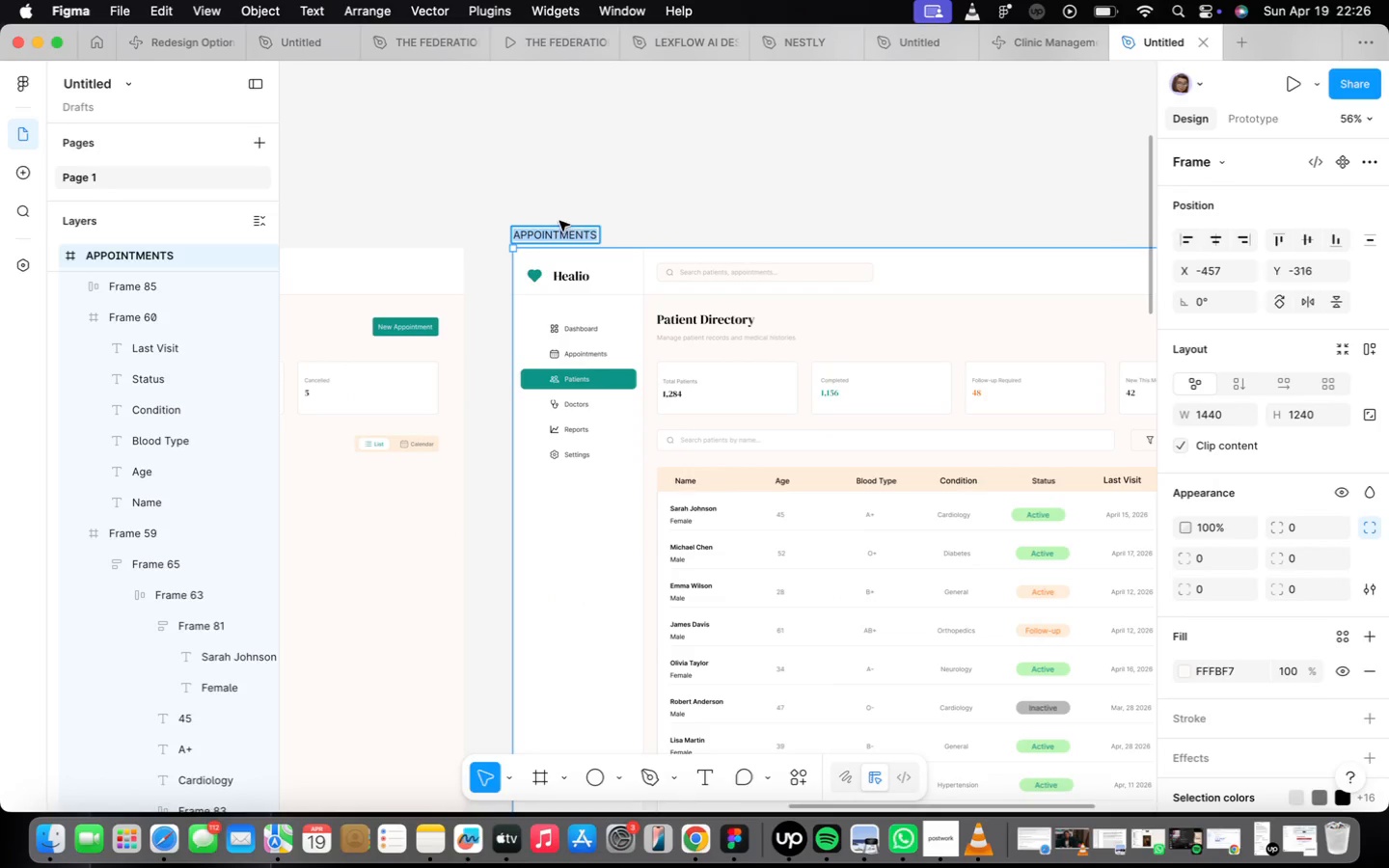 
key(Tab)
 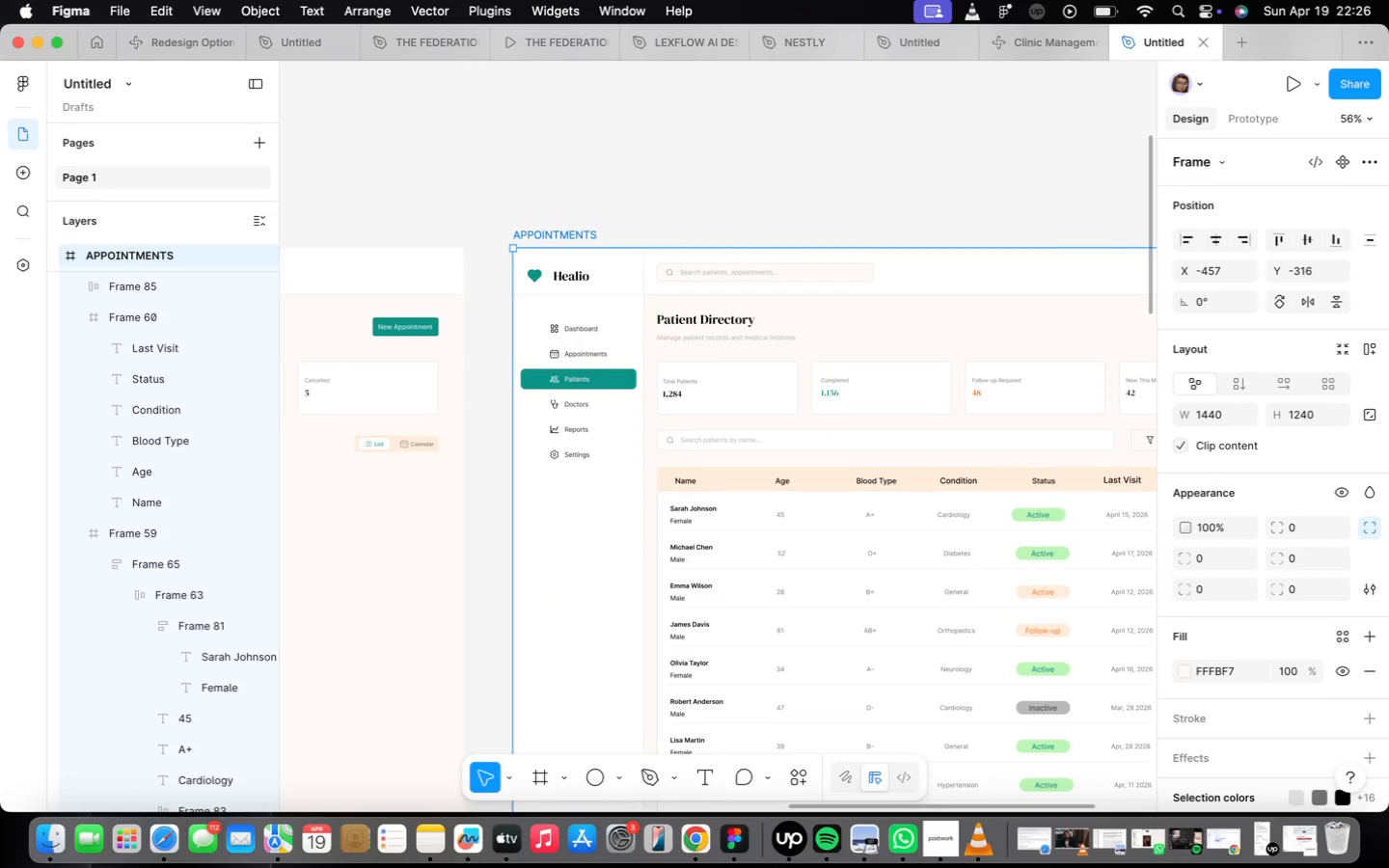 
key(CapsLock)
 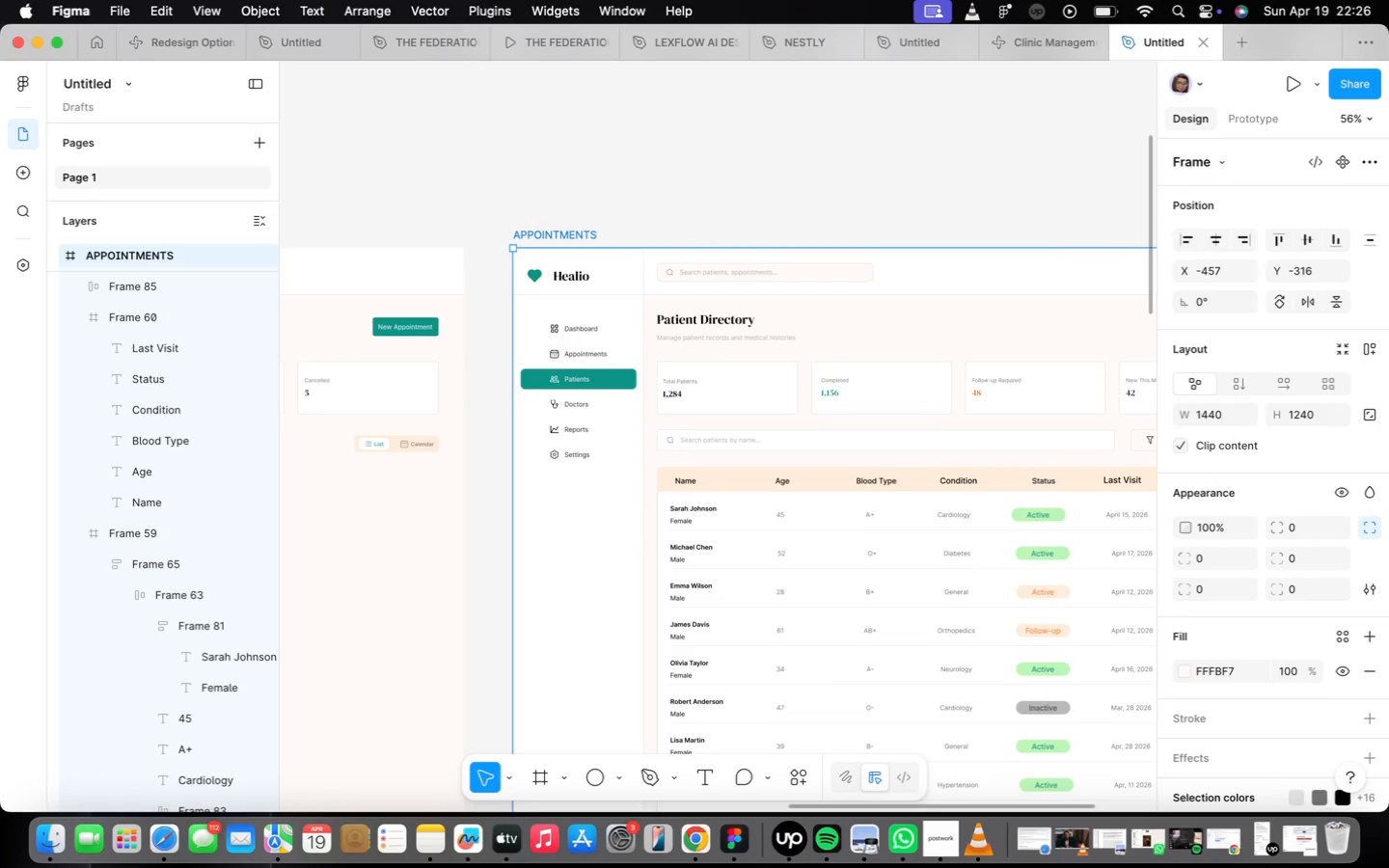 
key(P)
 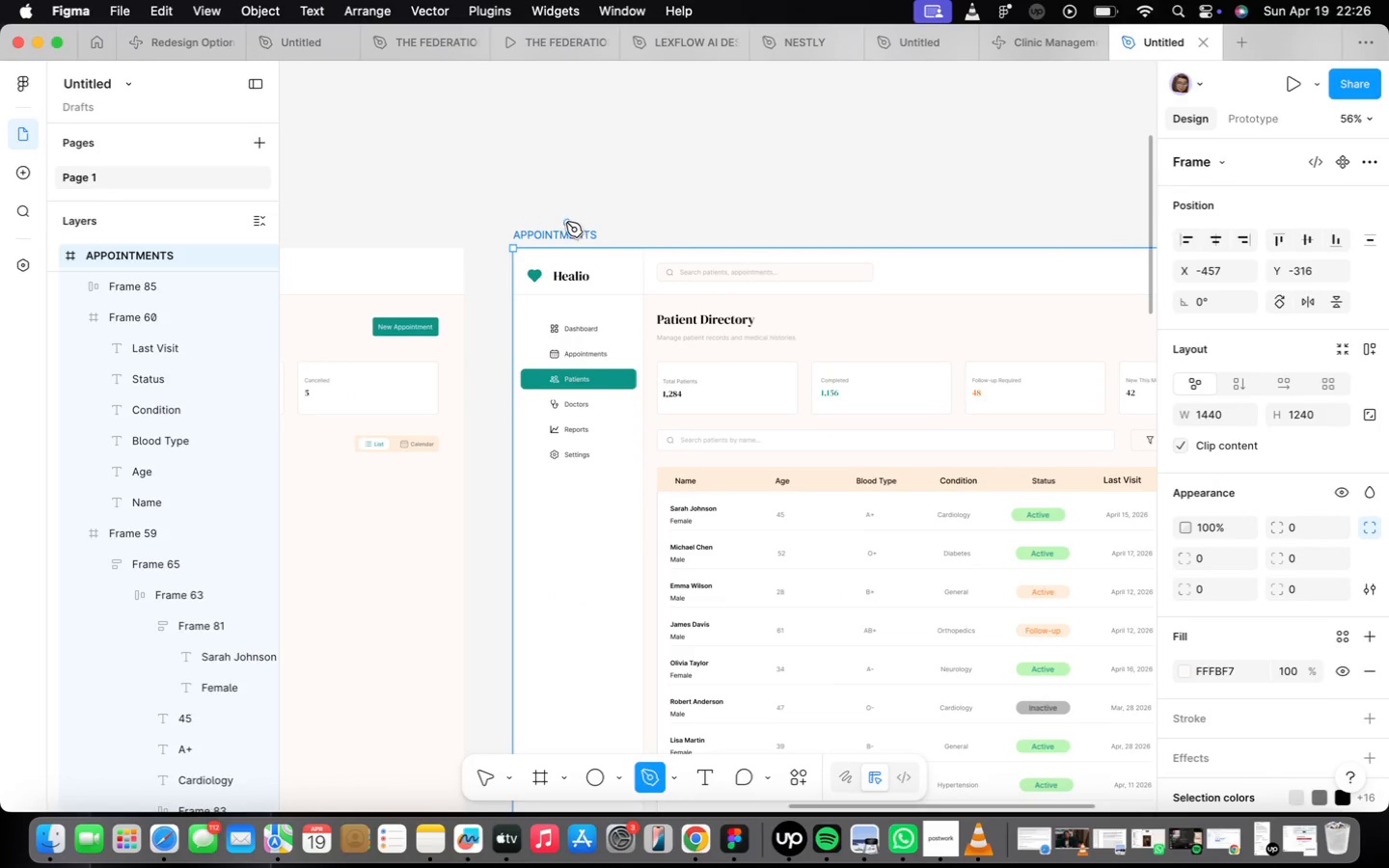 
key(V)
 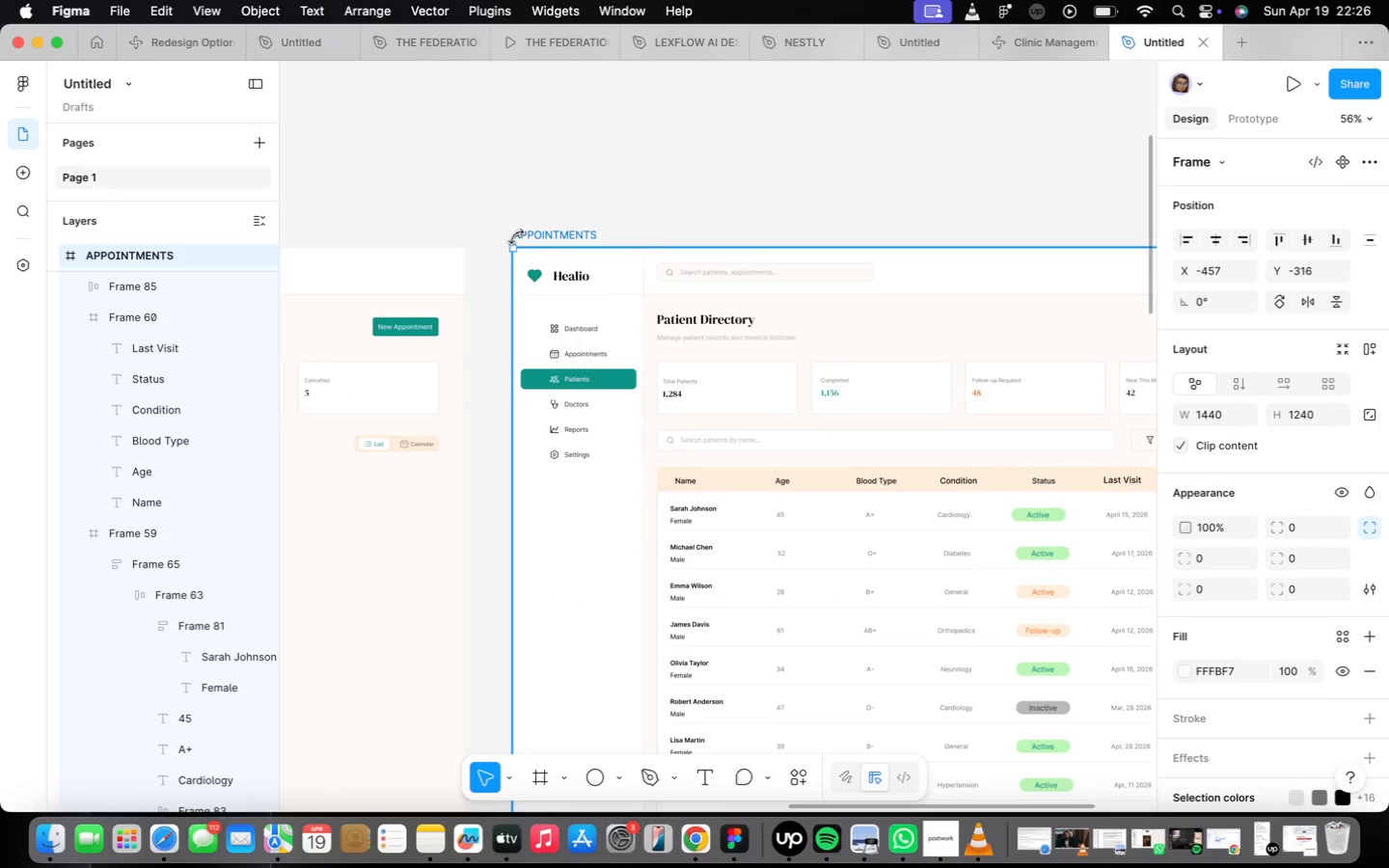 
double_click([529, 234])
 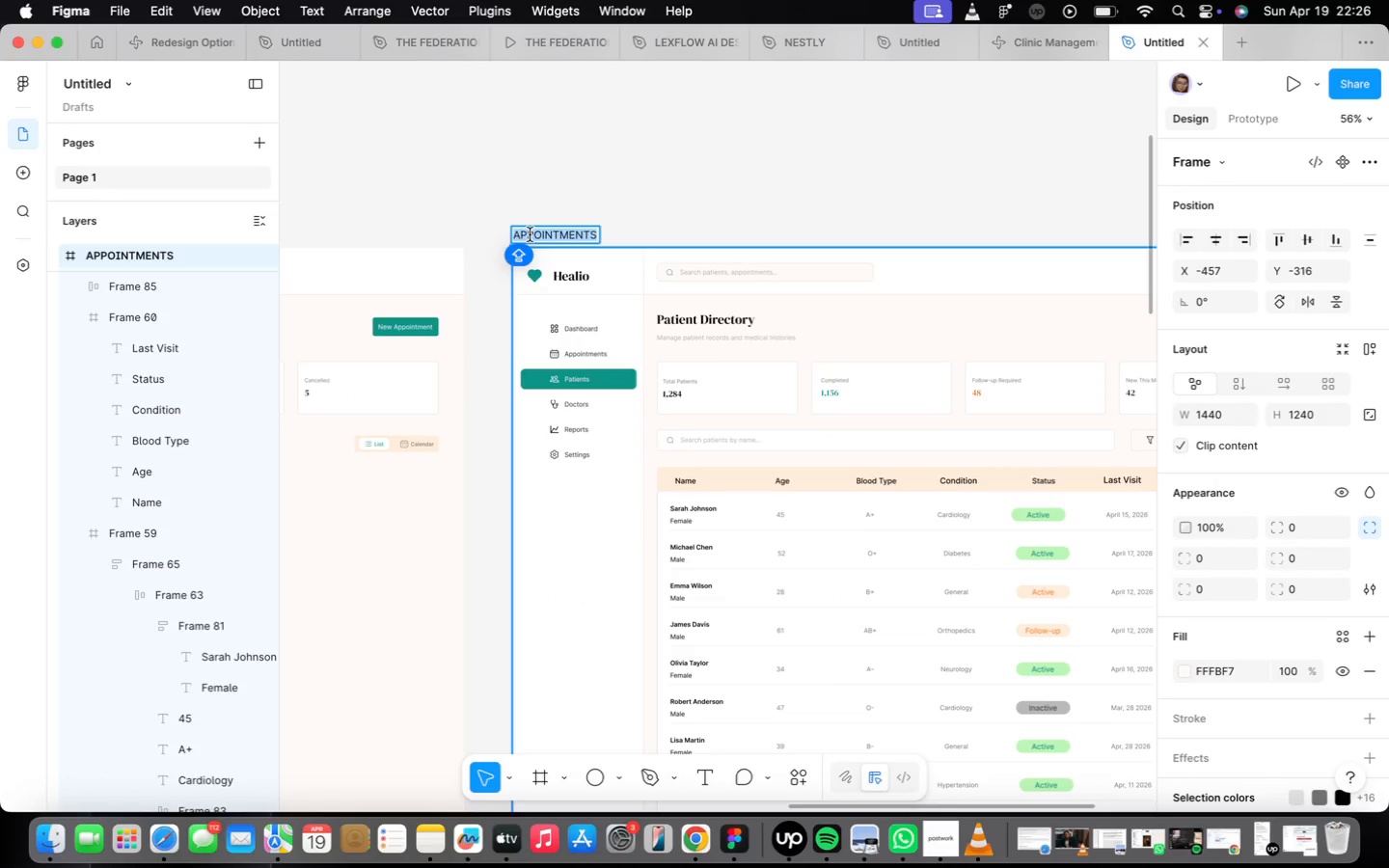 
type(PATIENTS)
 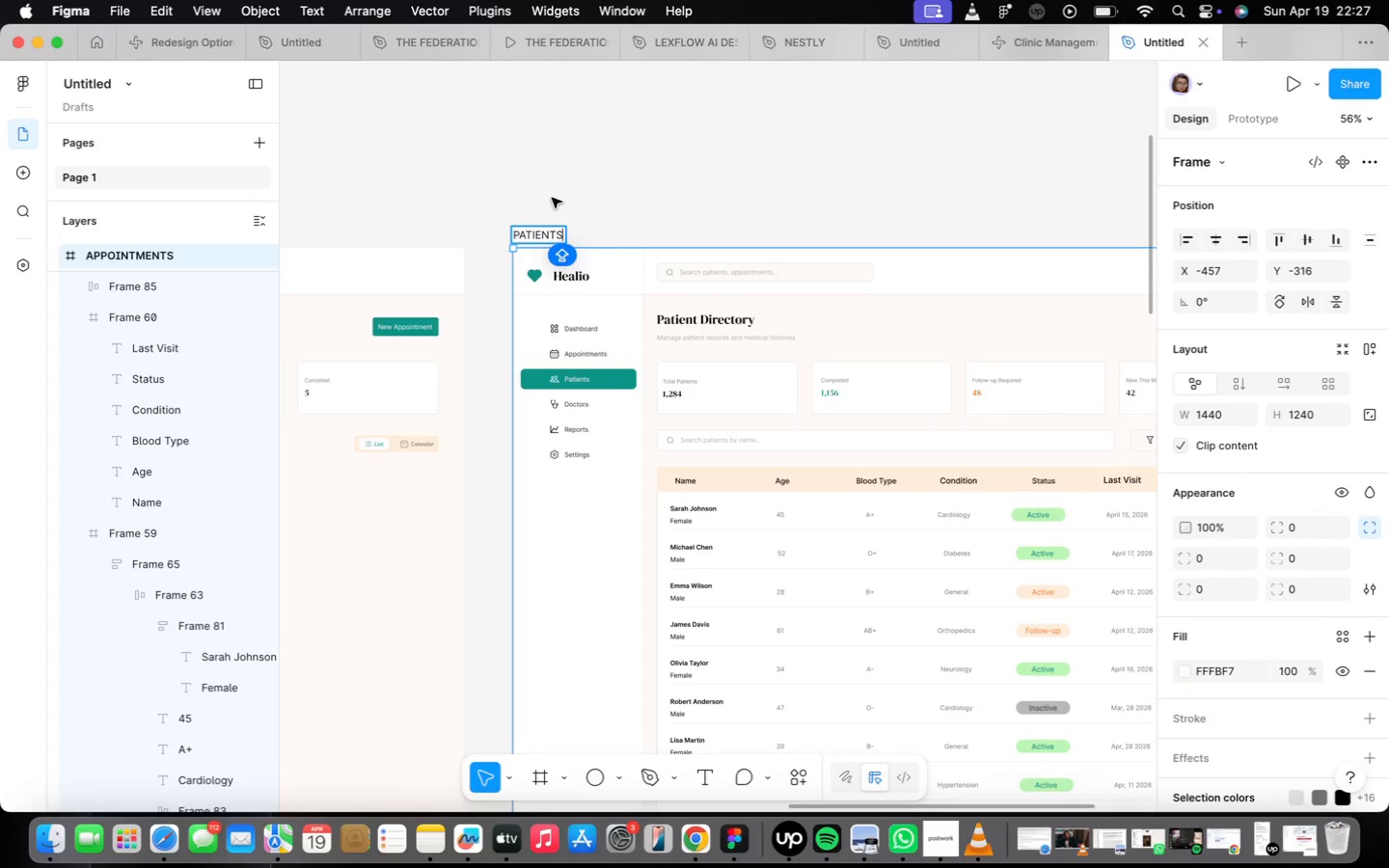 
left_click([593, 168])
 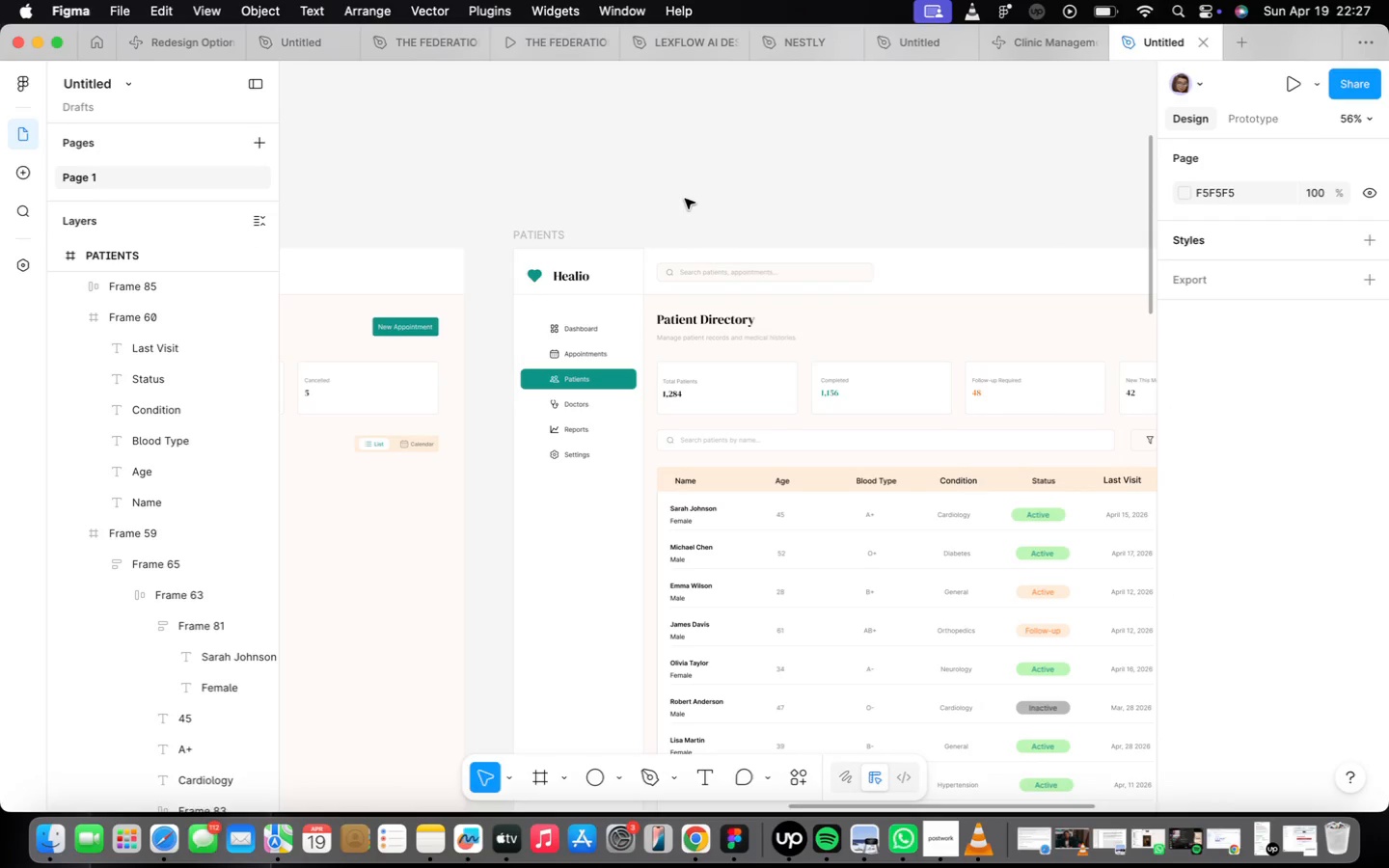 
scroll: coordinate [684, 199], scroll_direction: down, amount: 2.0
 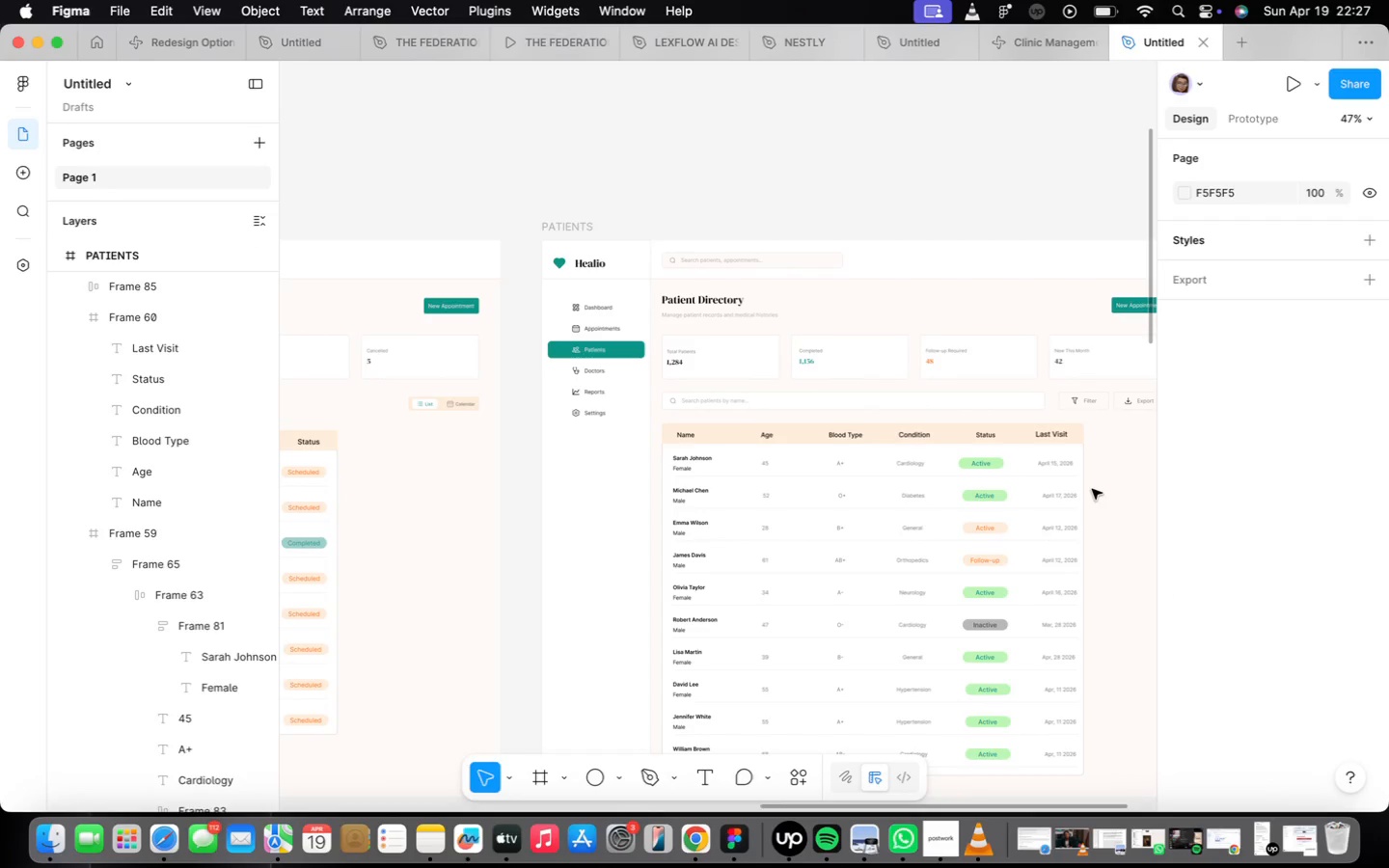 
wait(6.33)
 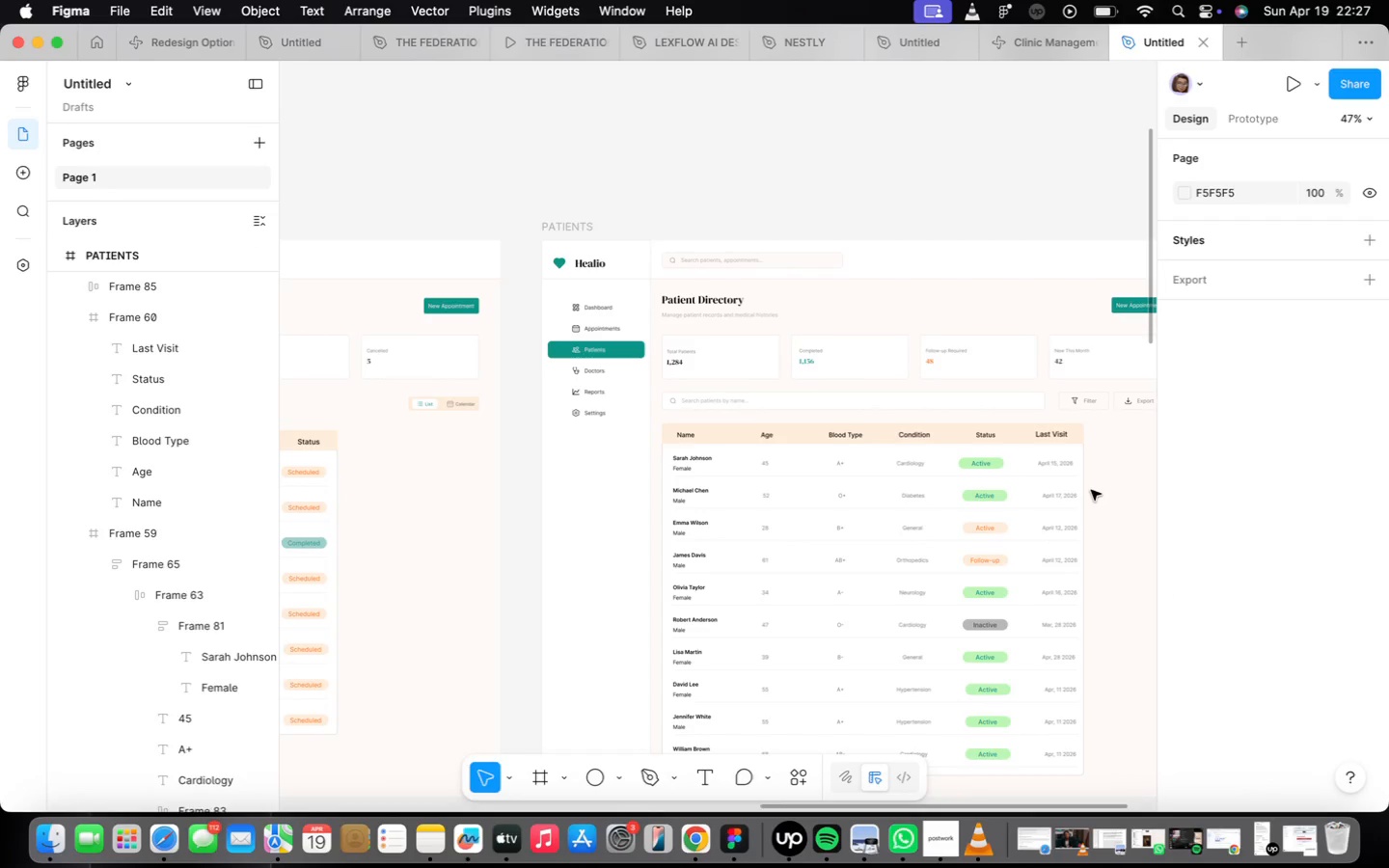 
scroll: coordinate [954, 506], scroll_direction: down, amount: 16.0
 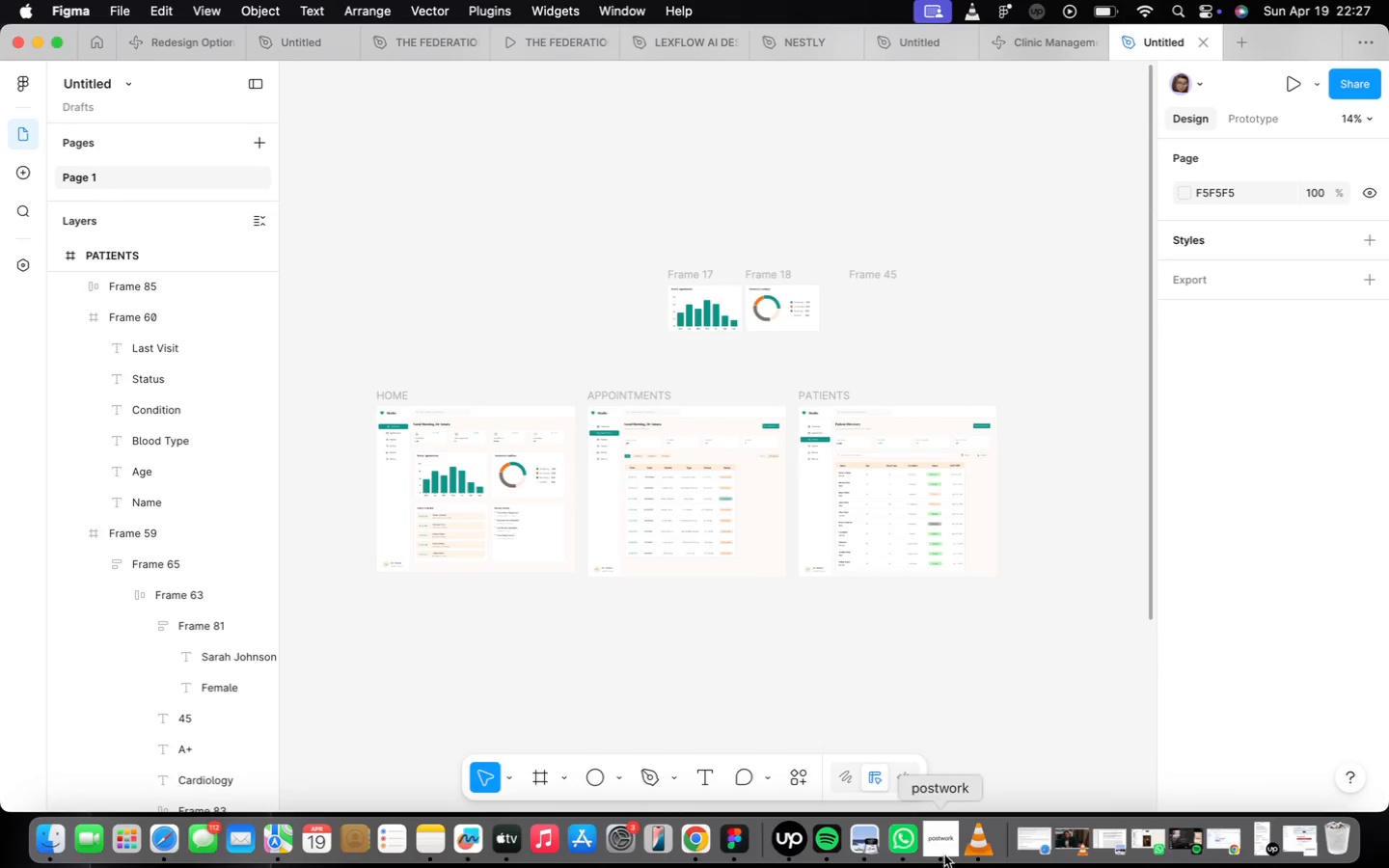 
left_click([944, 853])